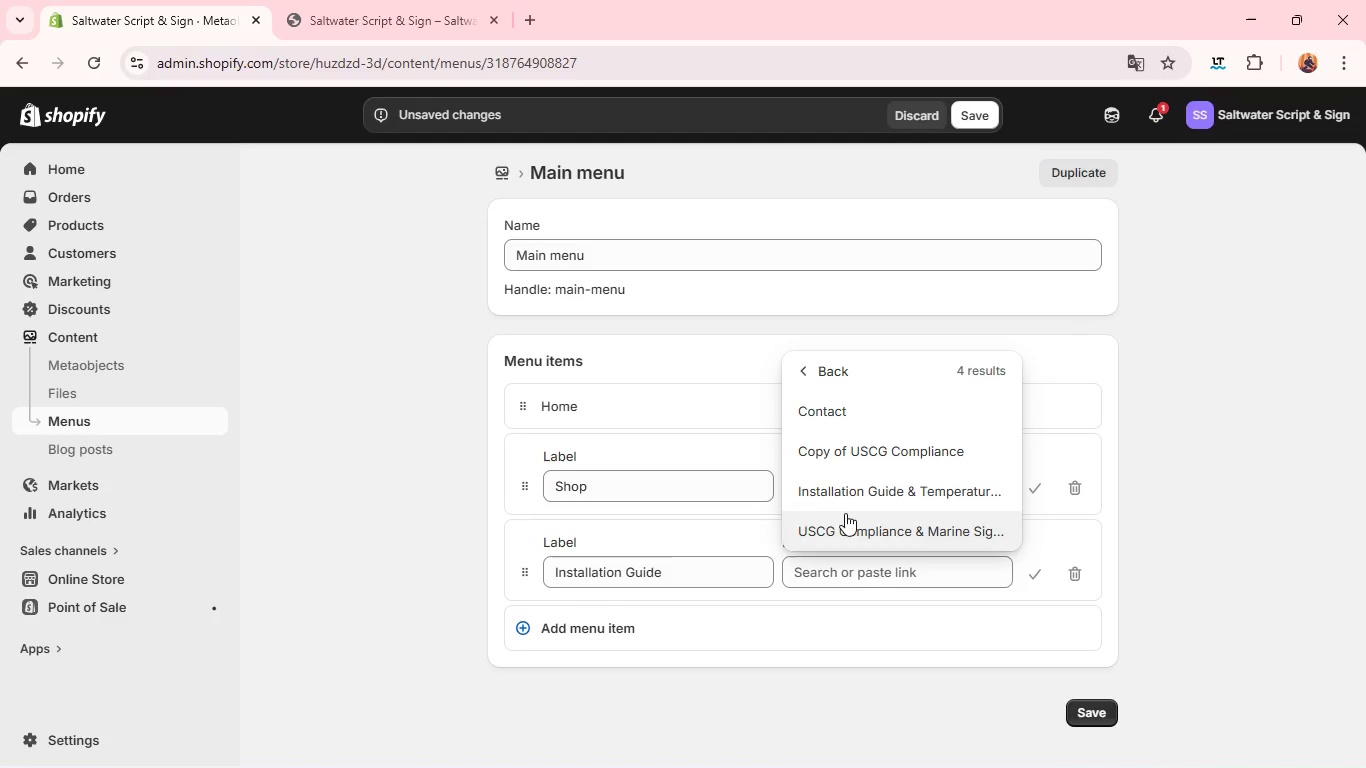 
left_click([863, 488])
 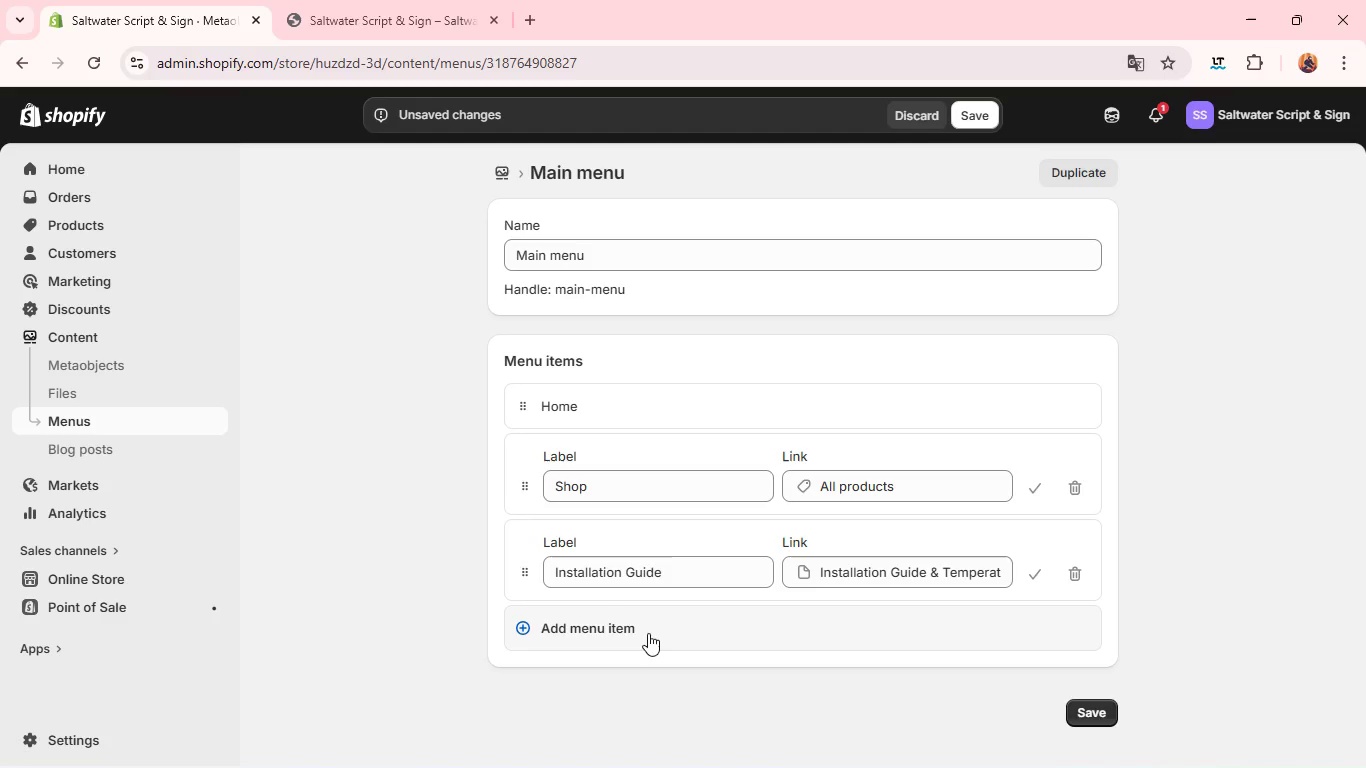 
left_click([645, 630])
 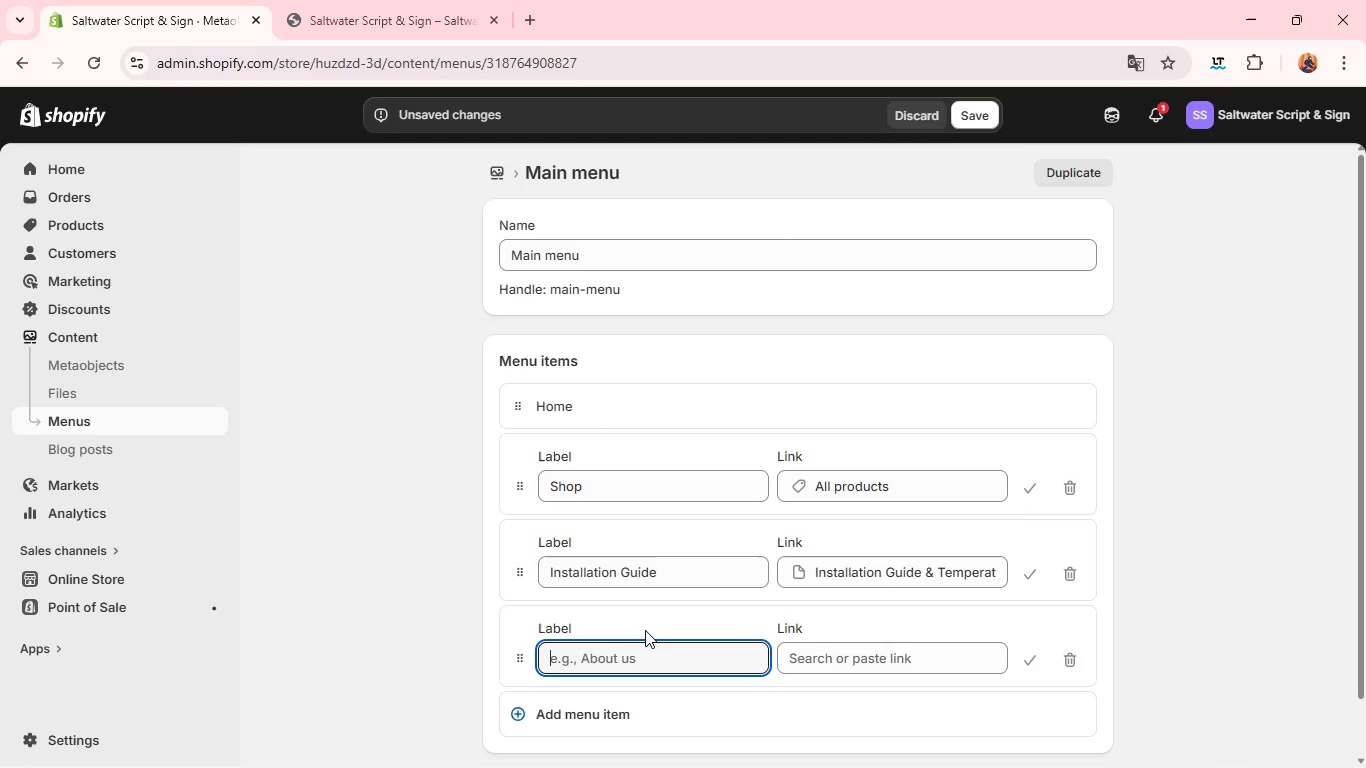 
type(USCG FAQ)
 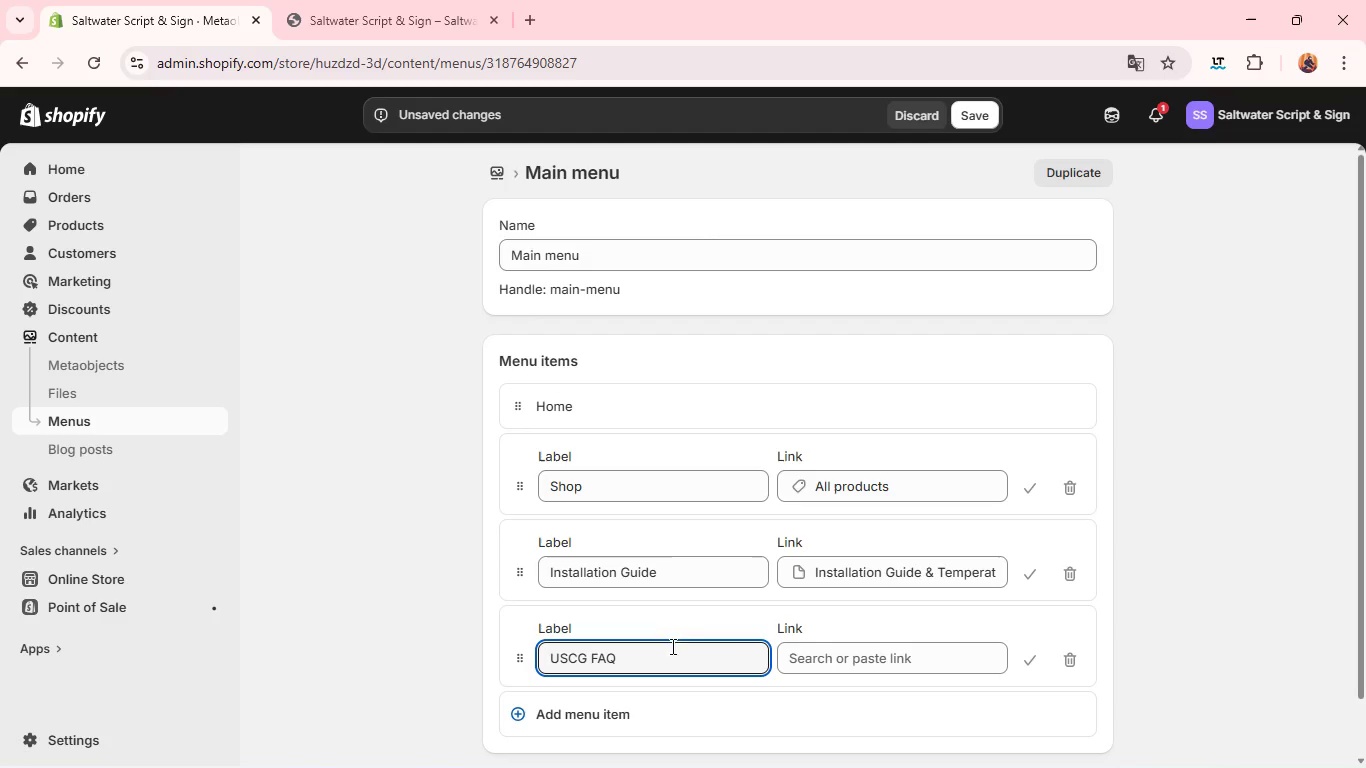 
left_click([843, 666])
 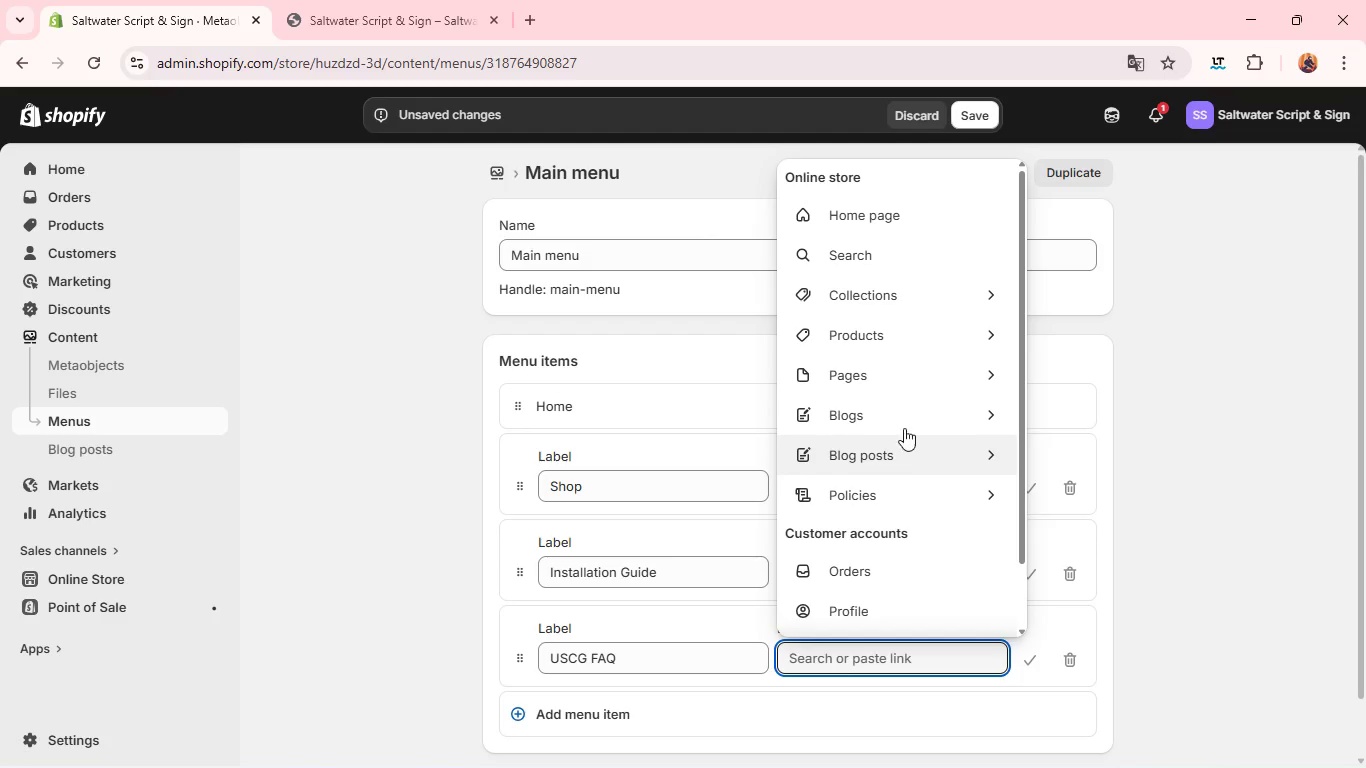 
left_click([917, 390])
 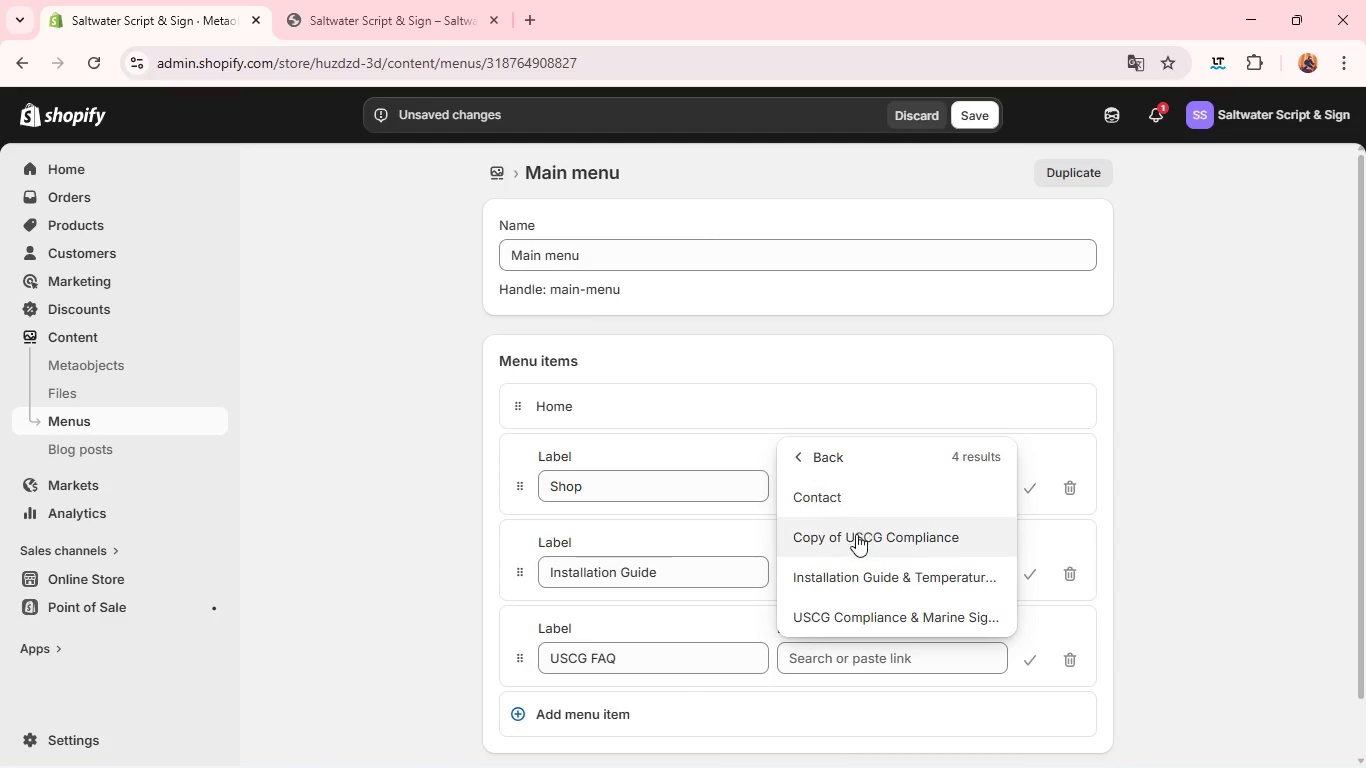 
left_click([855, 536])
 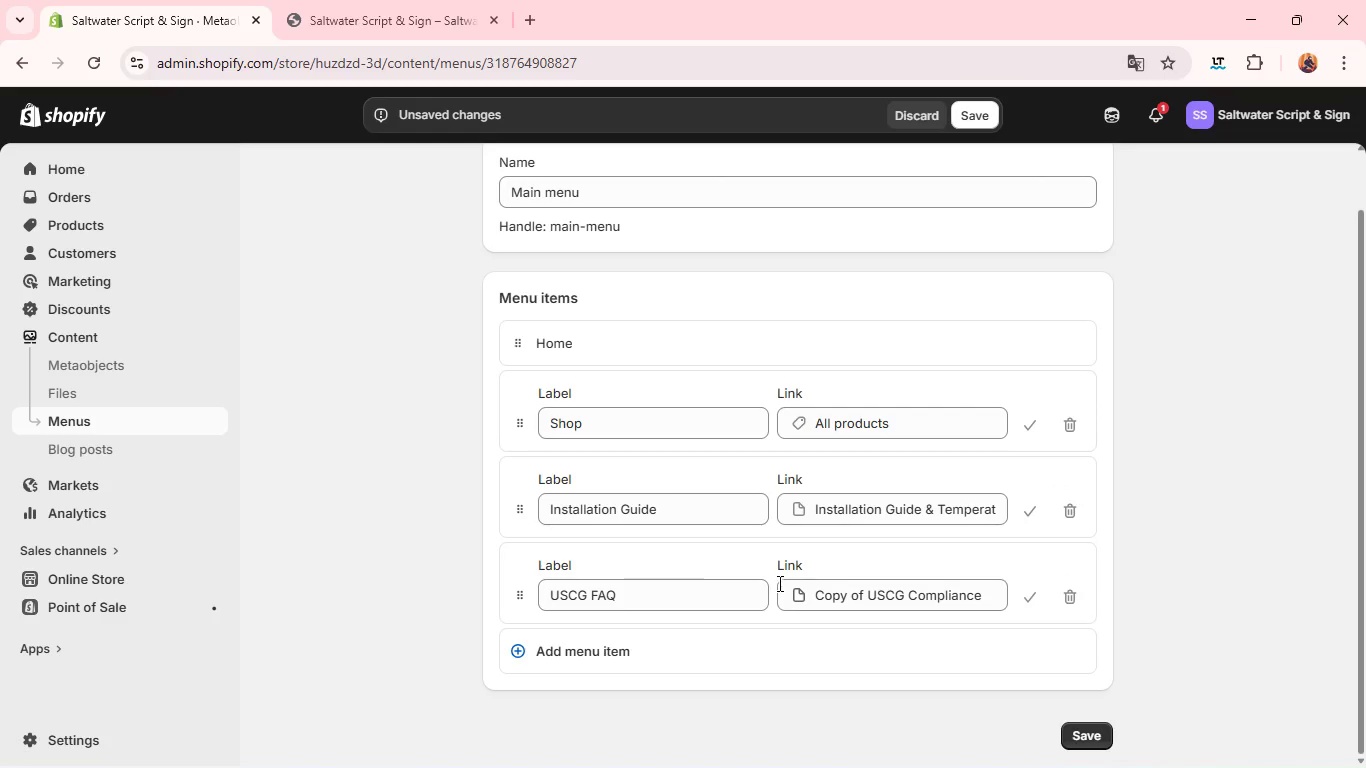 
wait(5.72)
 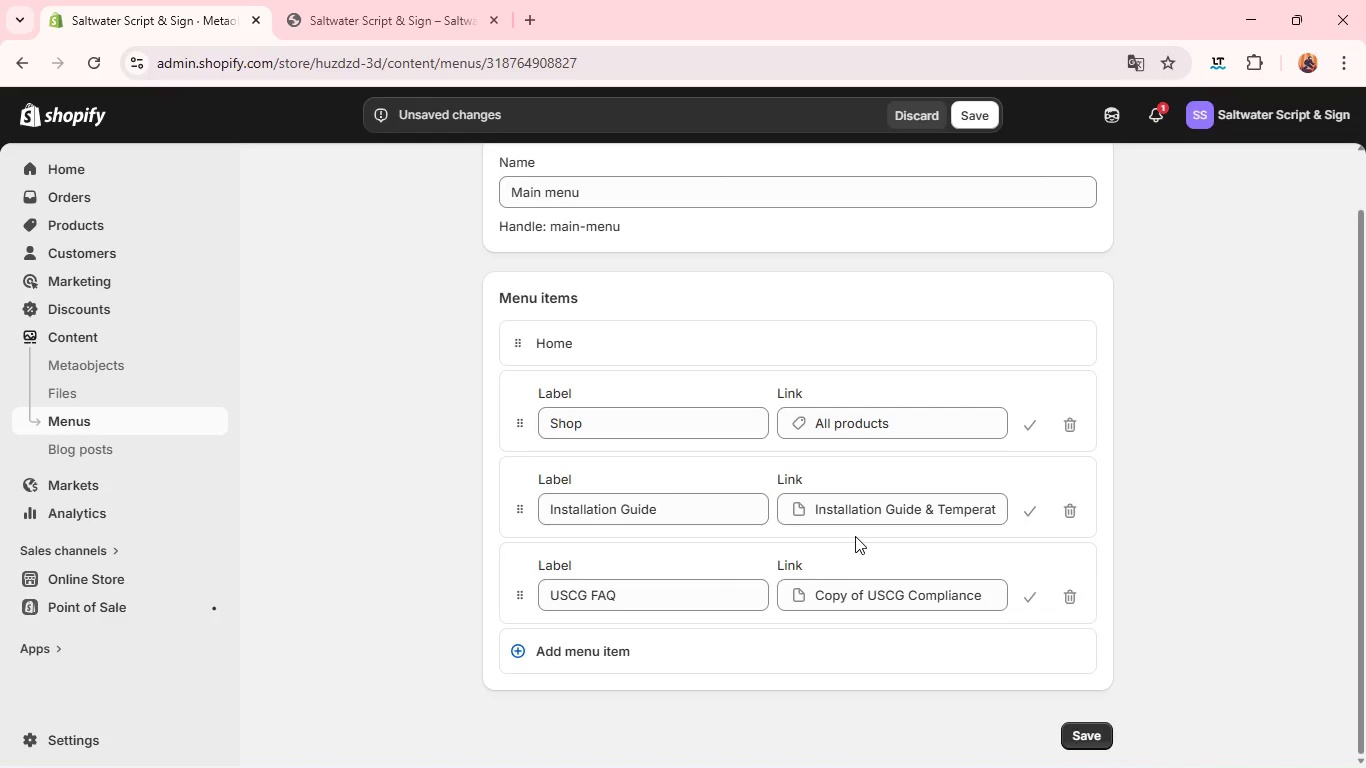 
left_click([971, 116])
 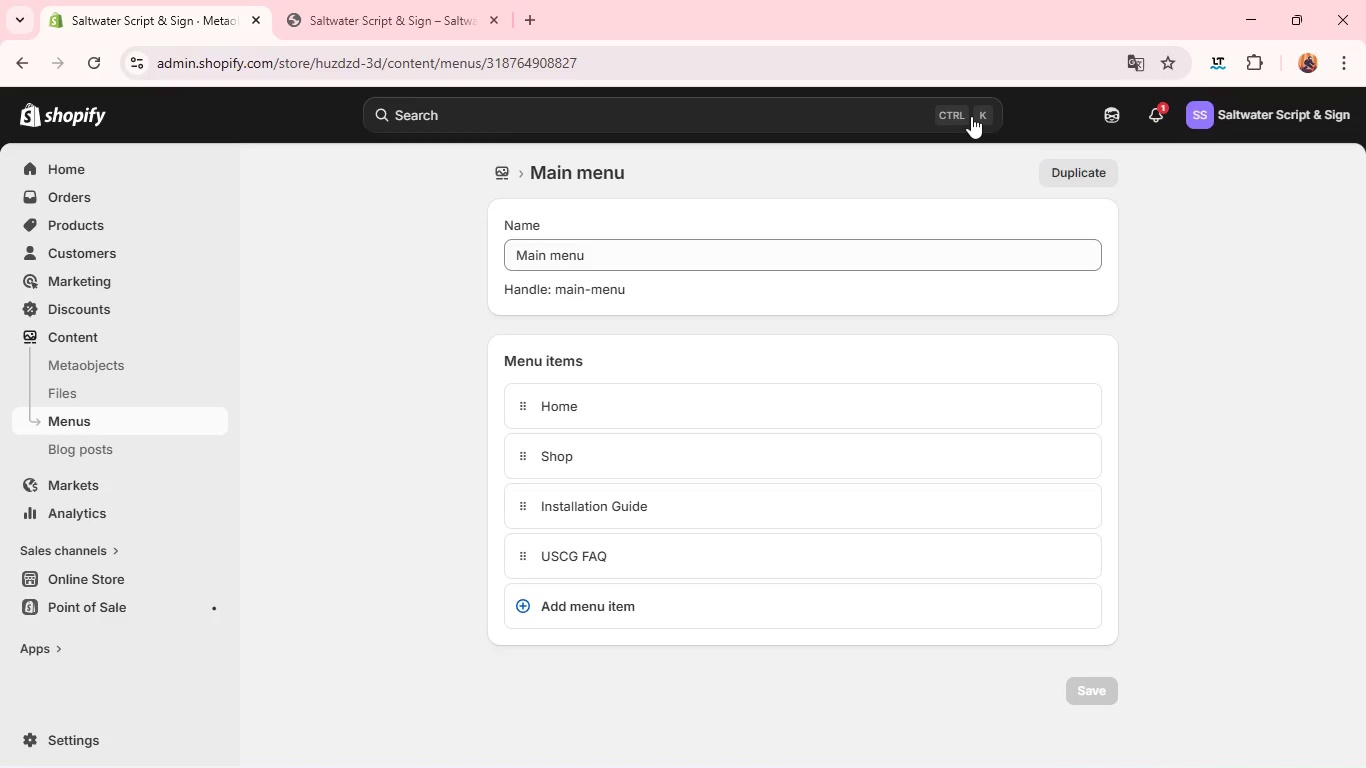 
wait(16.59)
 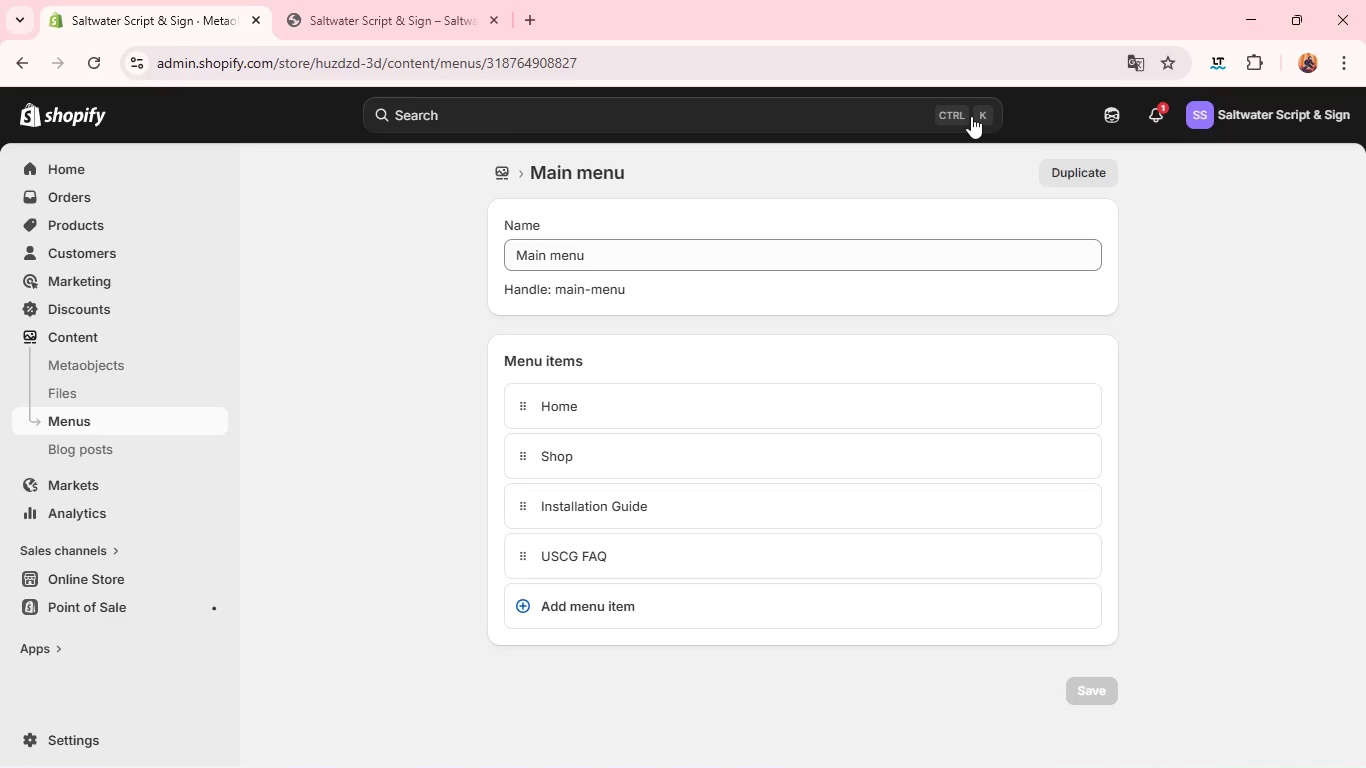 
left_click([109, 574])
 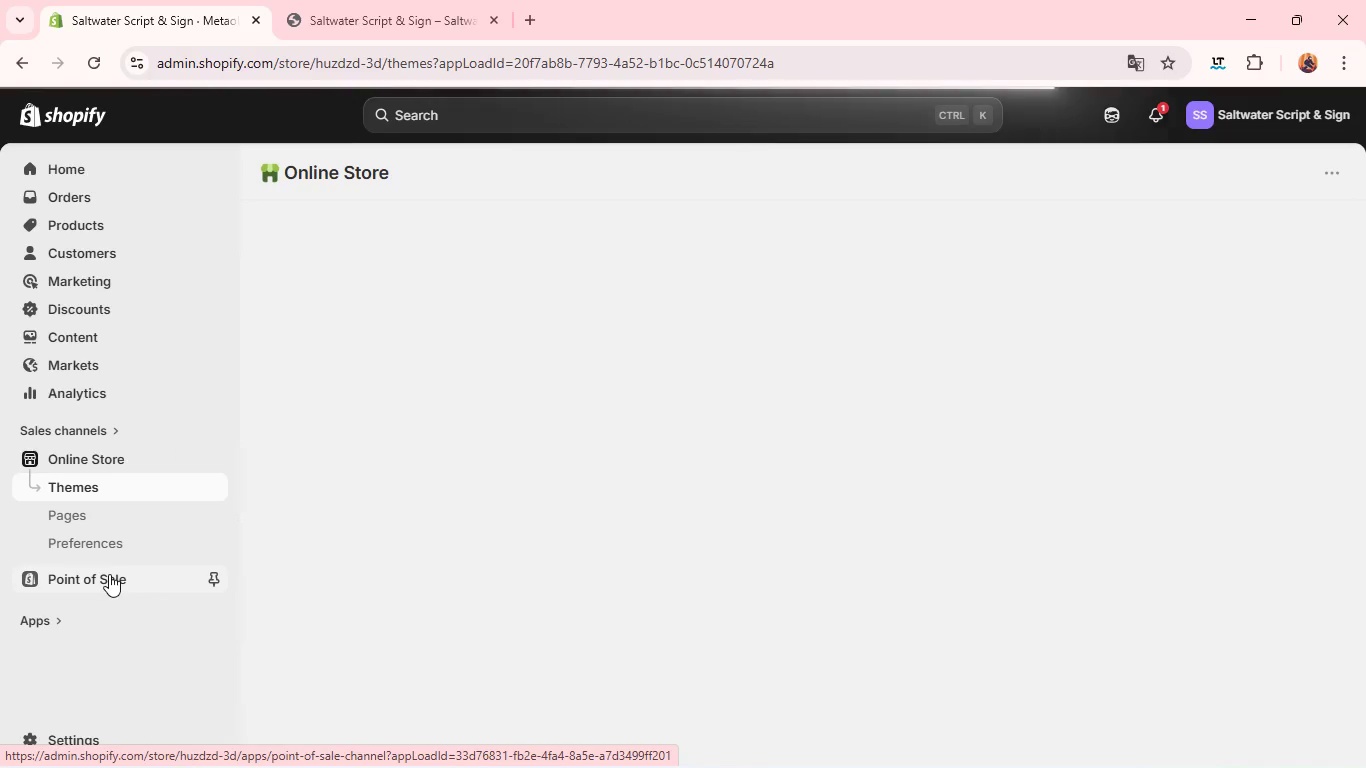 
wait(8.41)
 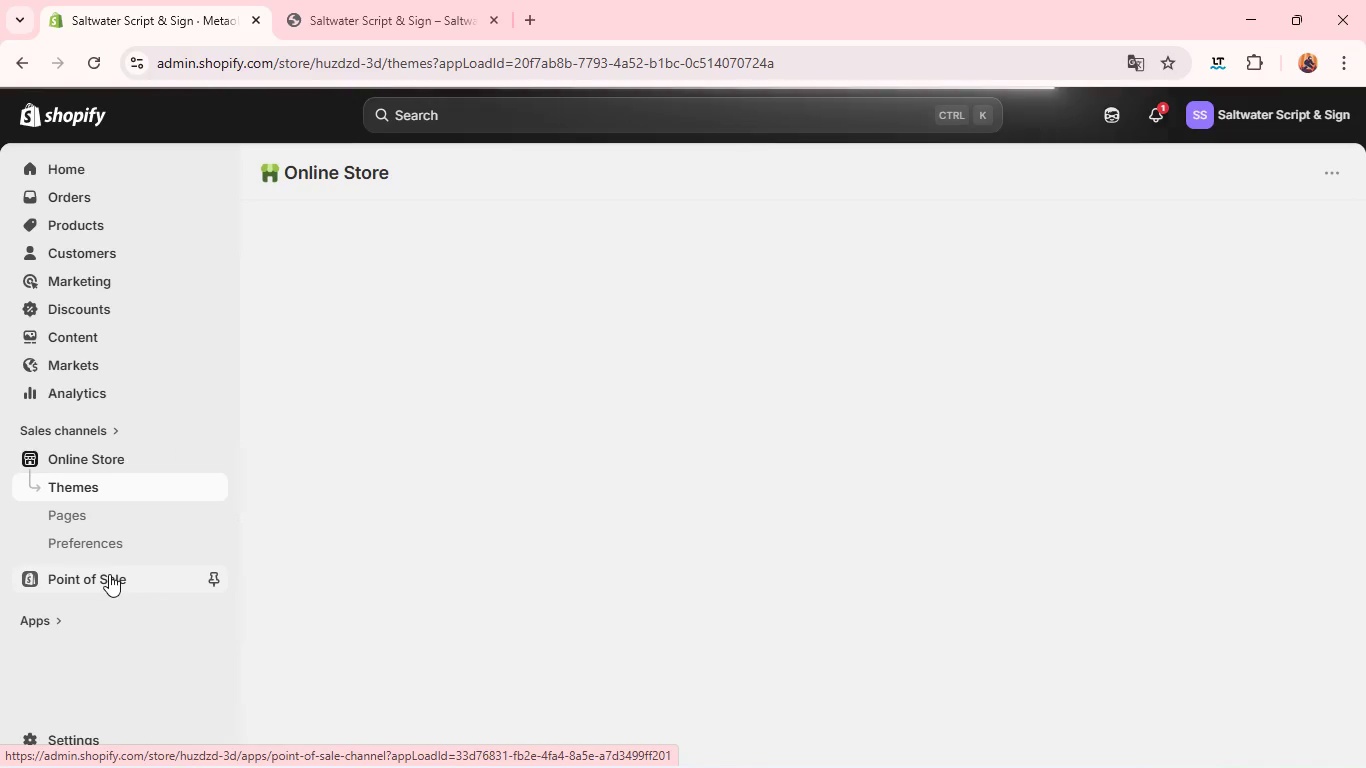 
left_click([173, 520])
 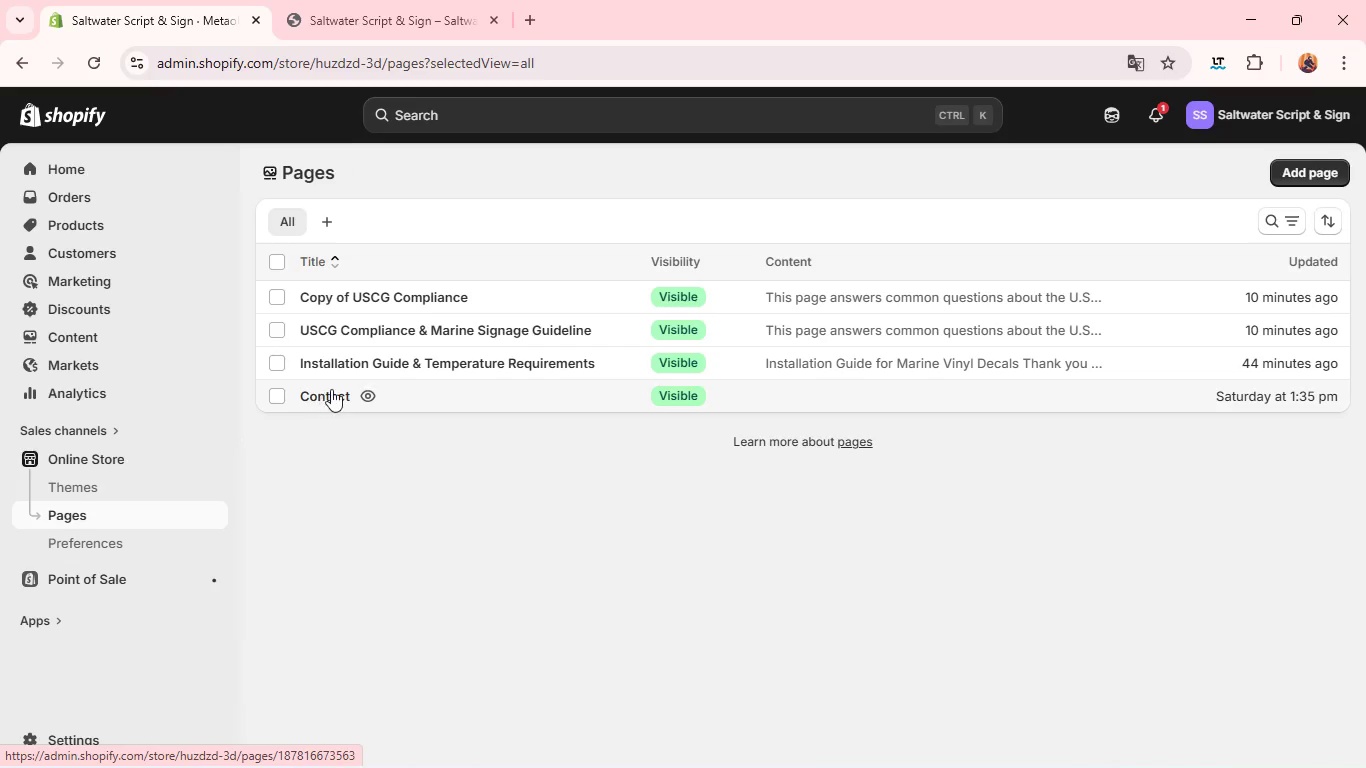 
left_click([336, 391])
 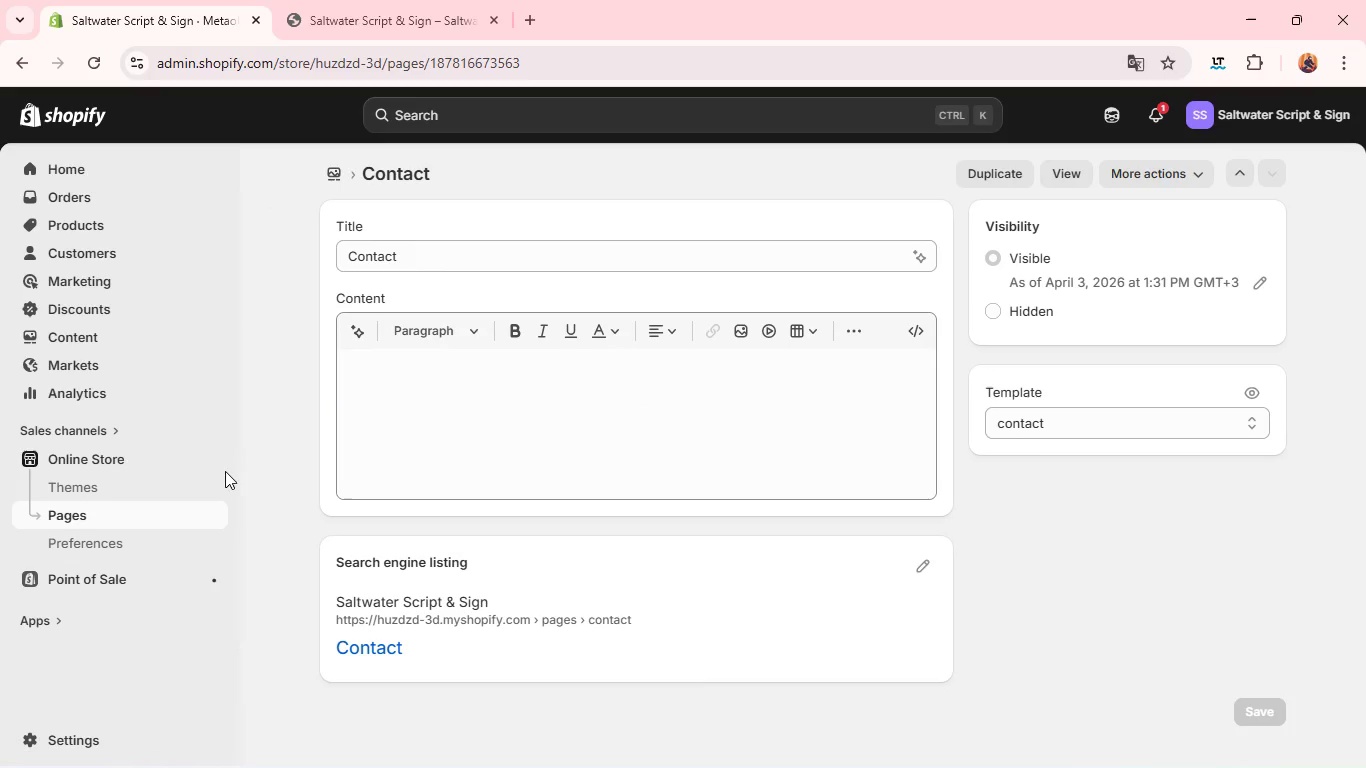 
left_click([171, 504])
 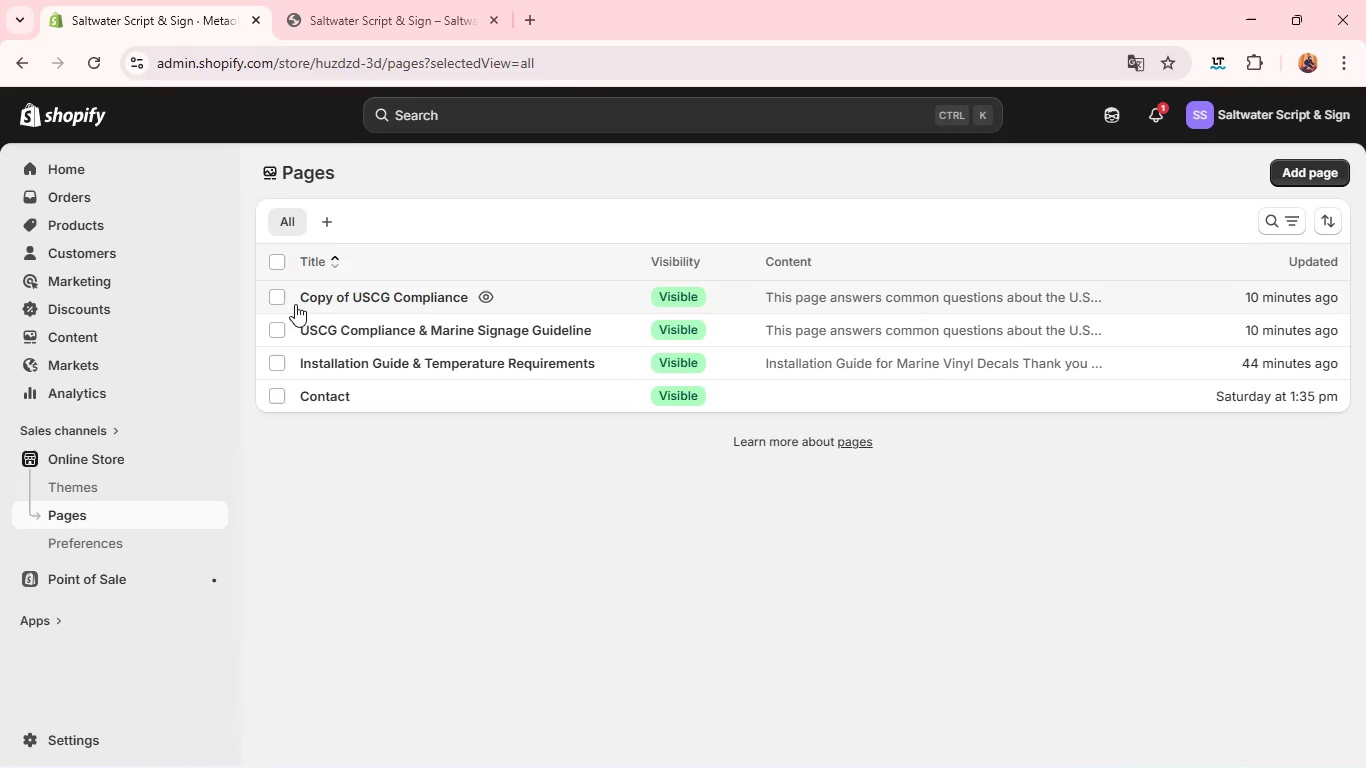 
left_click([277, 295])
 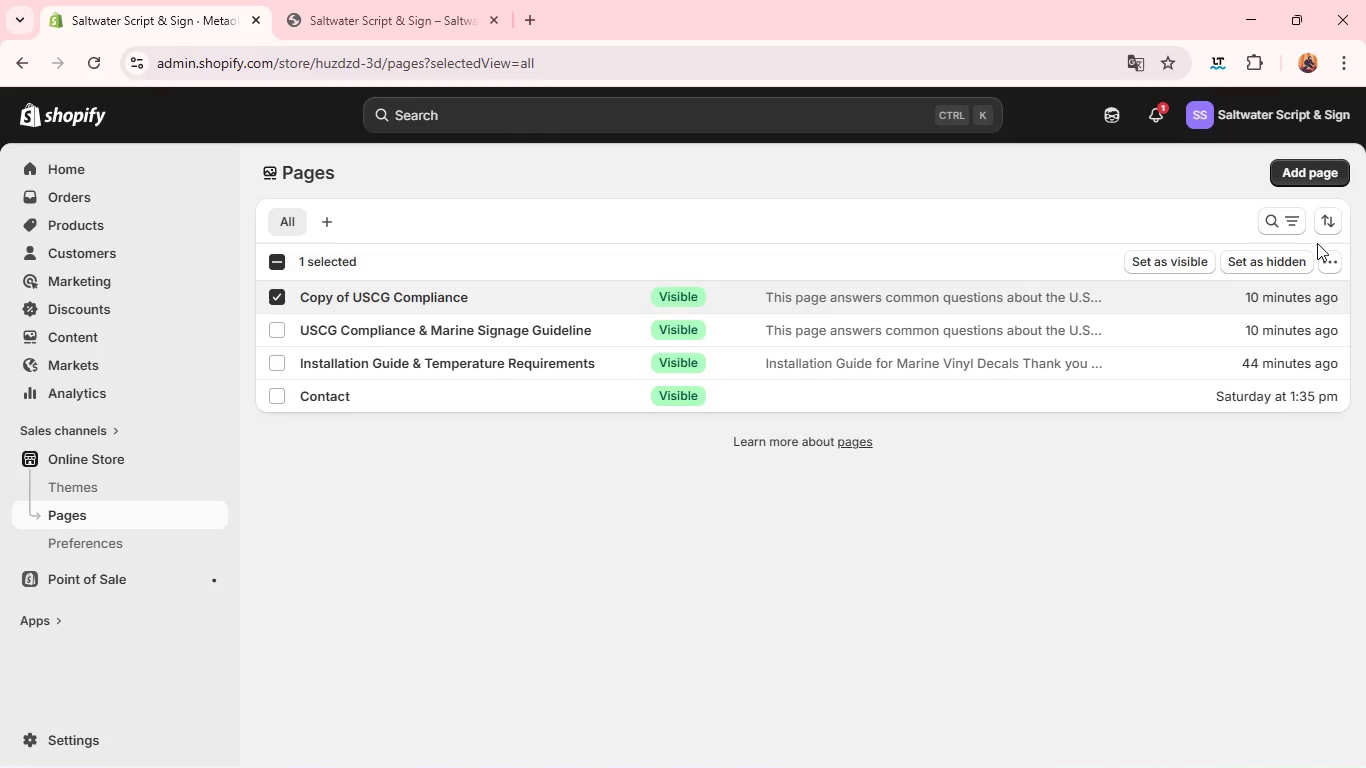 
left_click([1333, 260])
 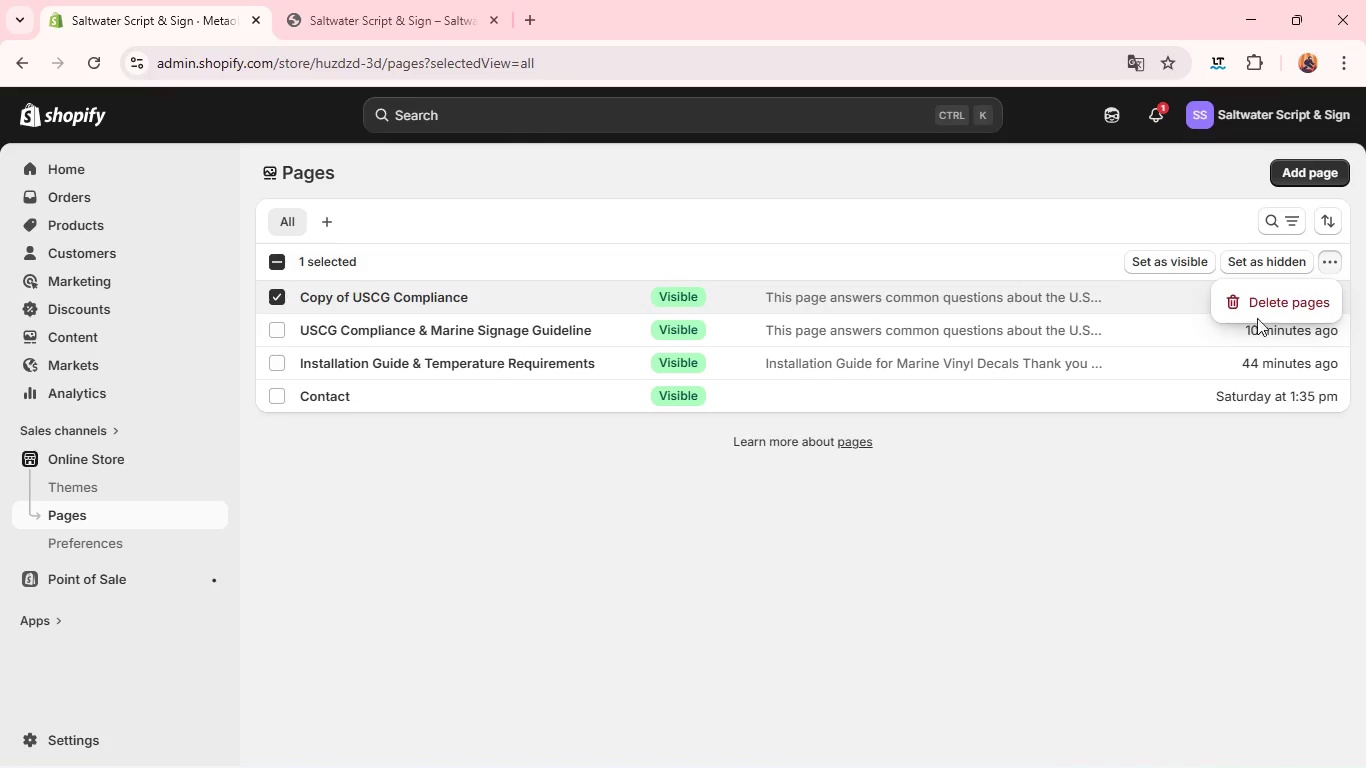 
left_click([1264, 306])
 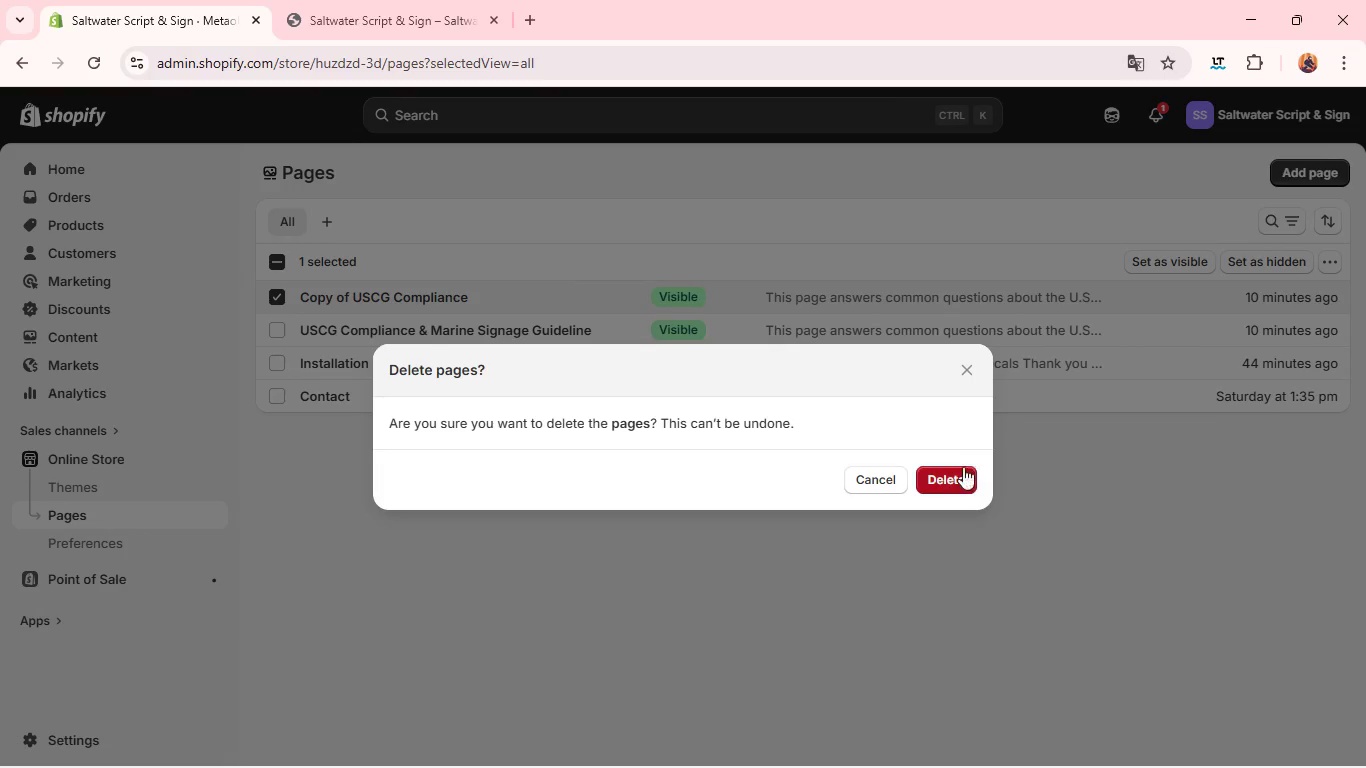 
left_click([957, 476])
 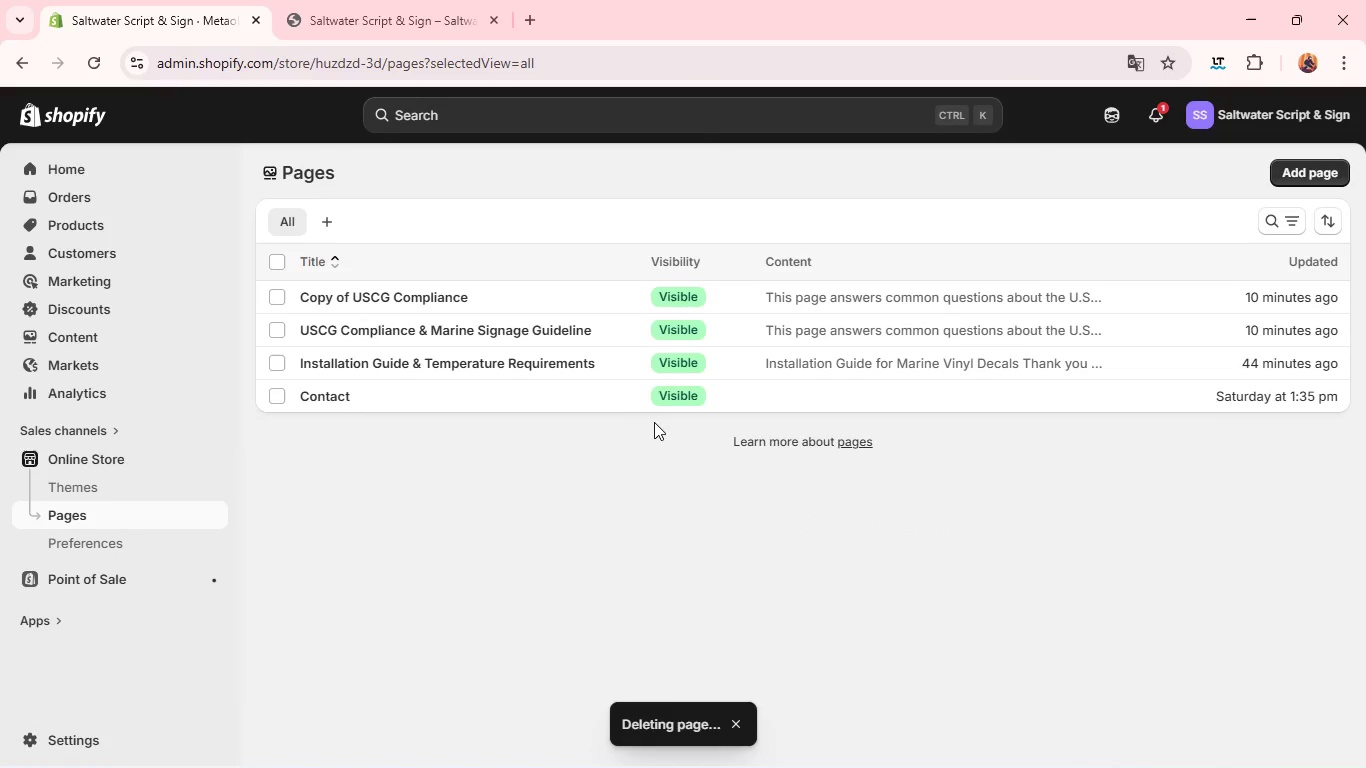 
left_click([618, 397])
 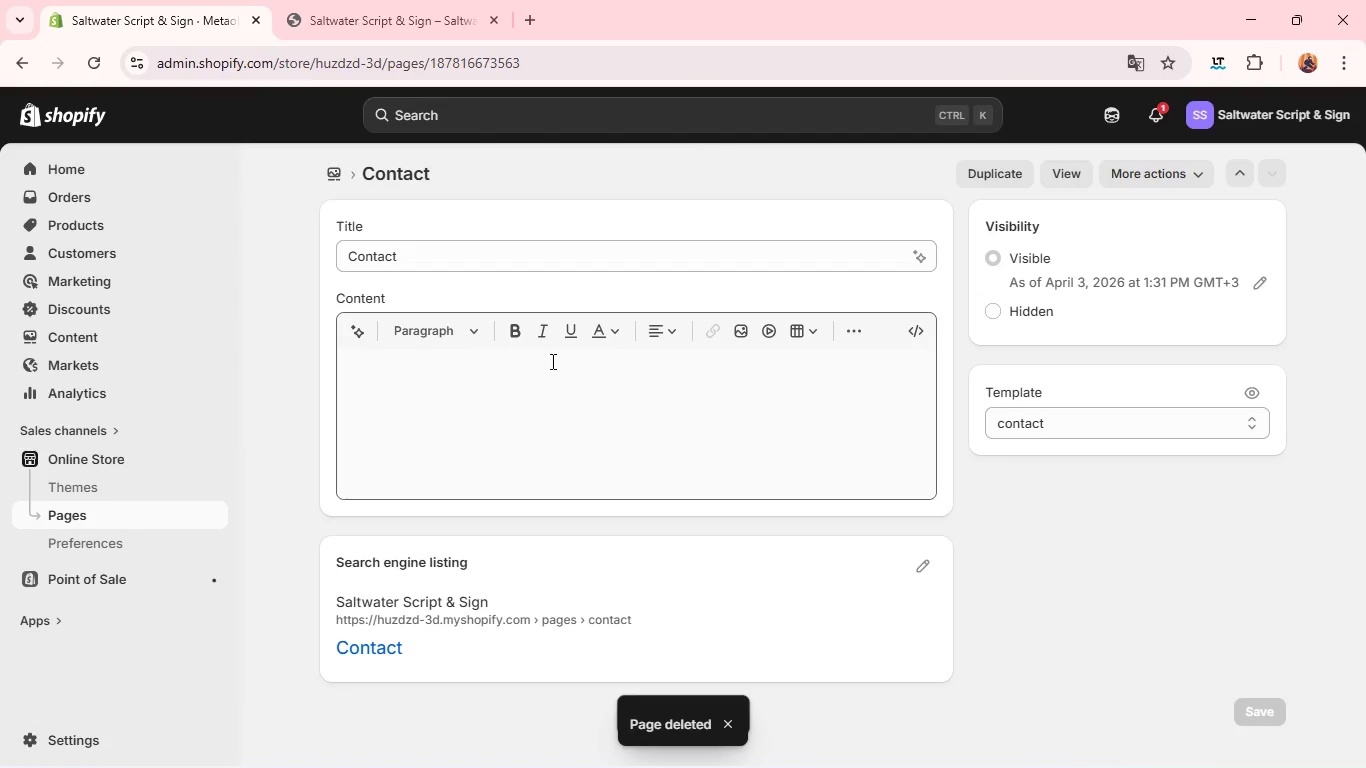 
left_click([537, 373])
 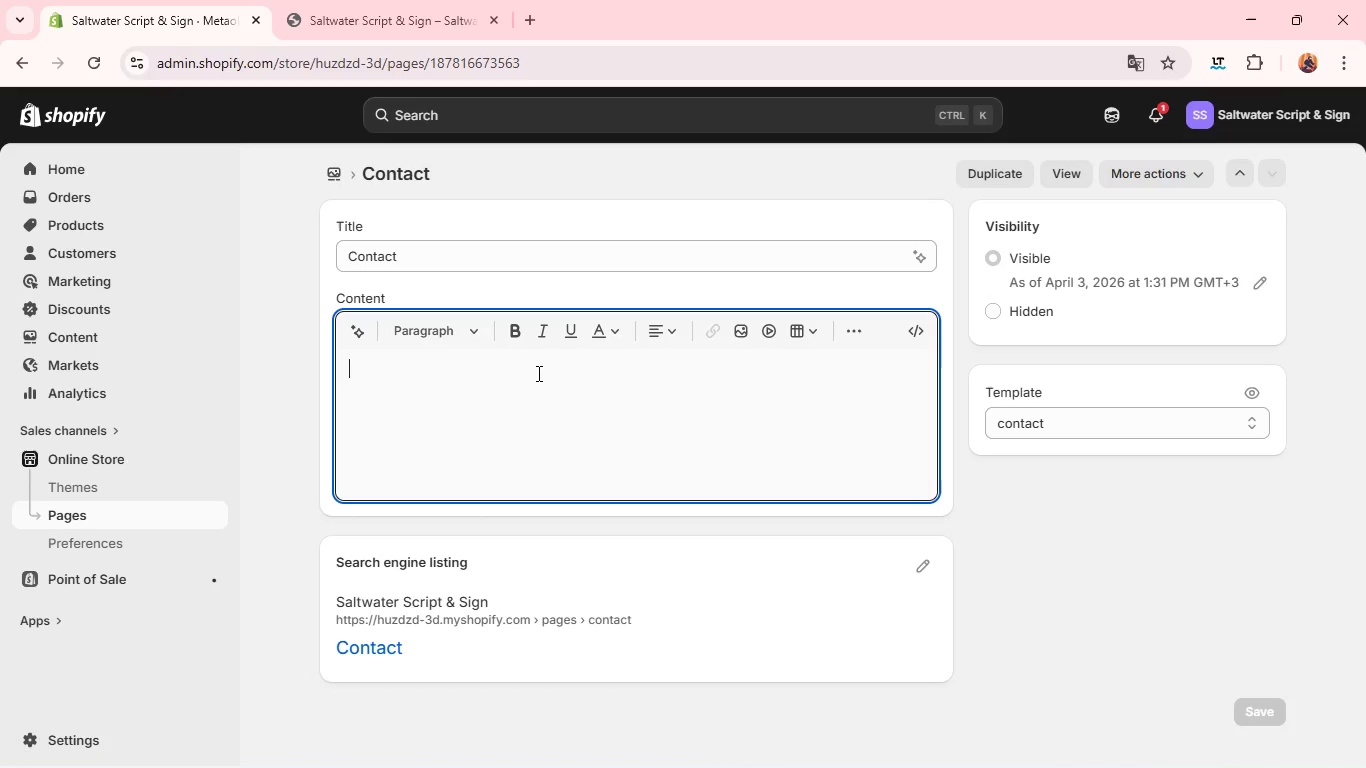 
wait(6.53)
 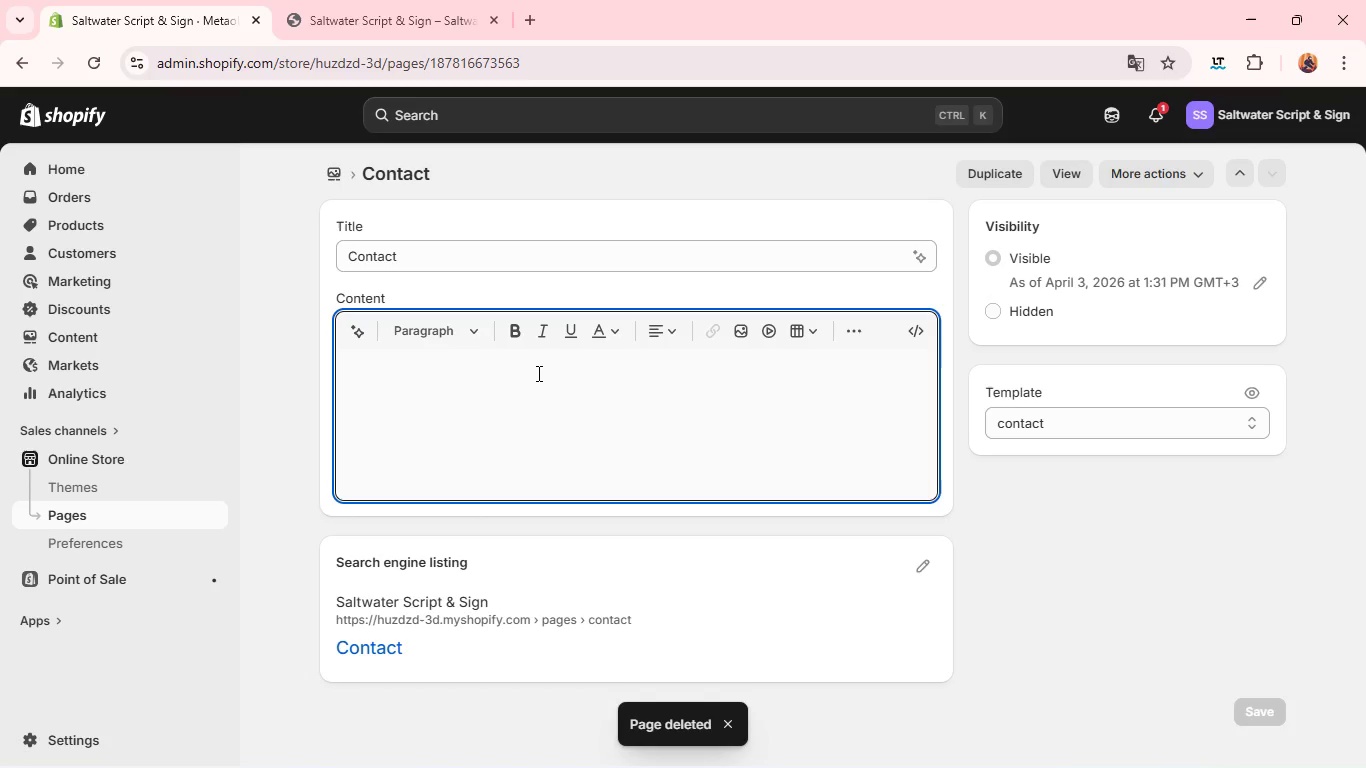 
type(Get I)
key(Backspace)
type(in Touch)
 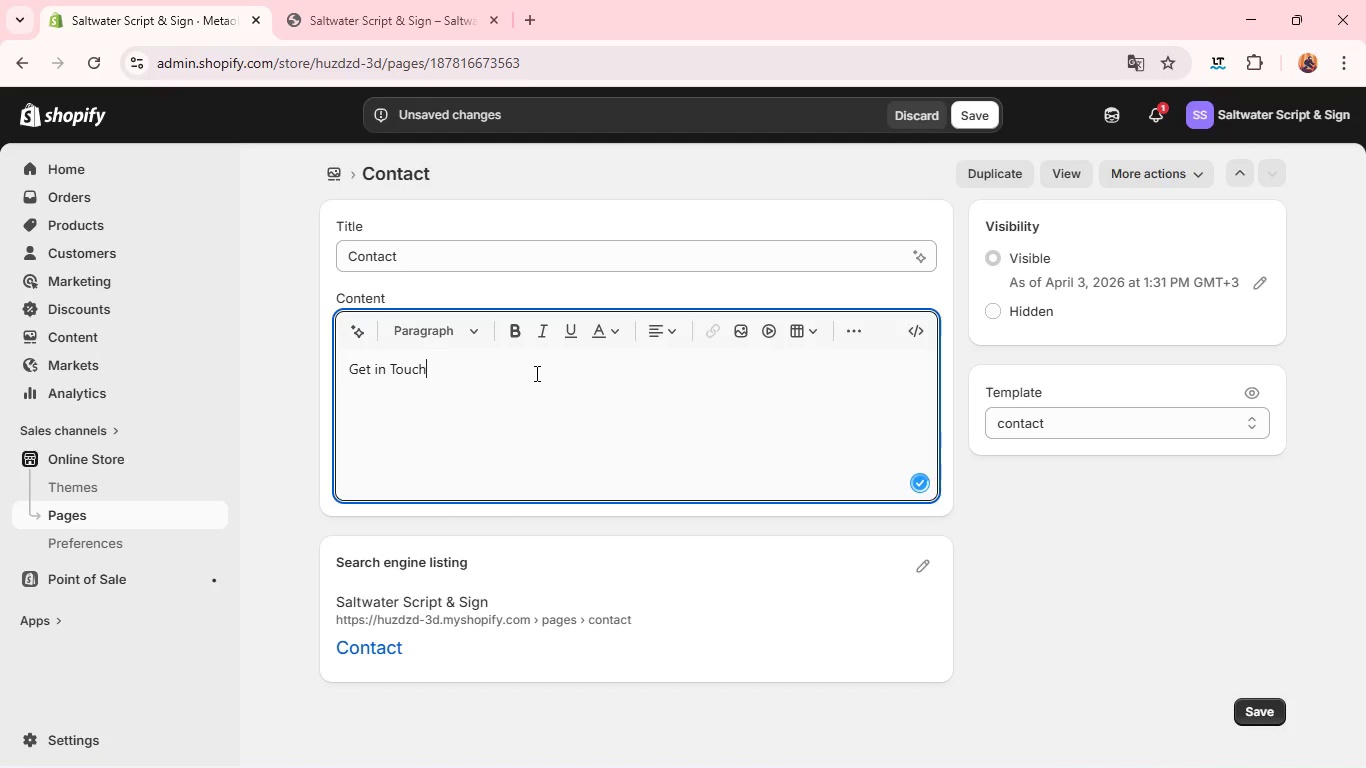 
double_click([535, 373])
 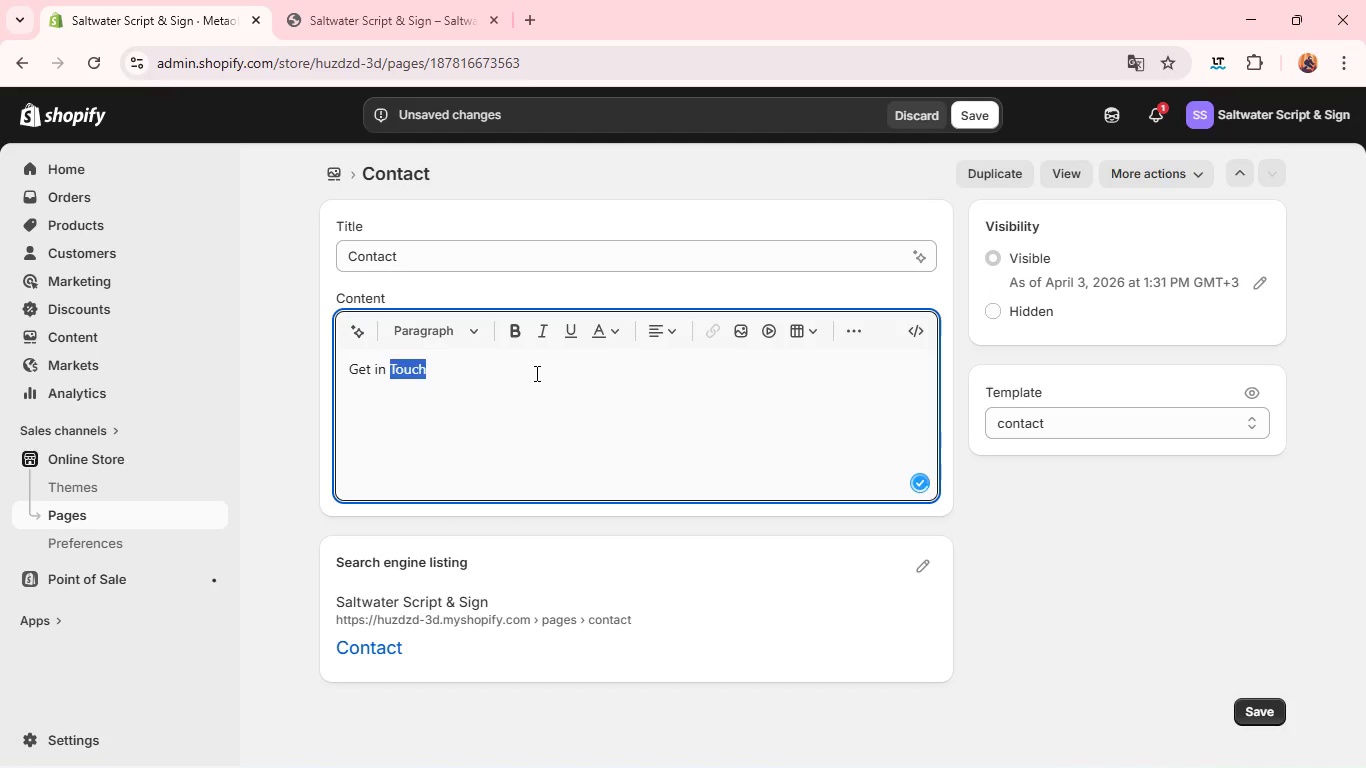 
triple_click([535, 373])
 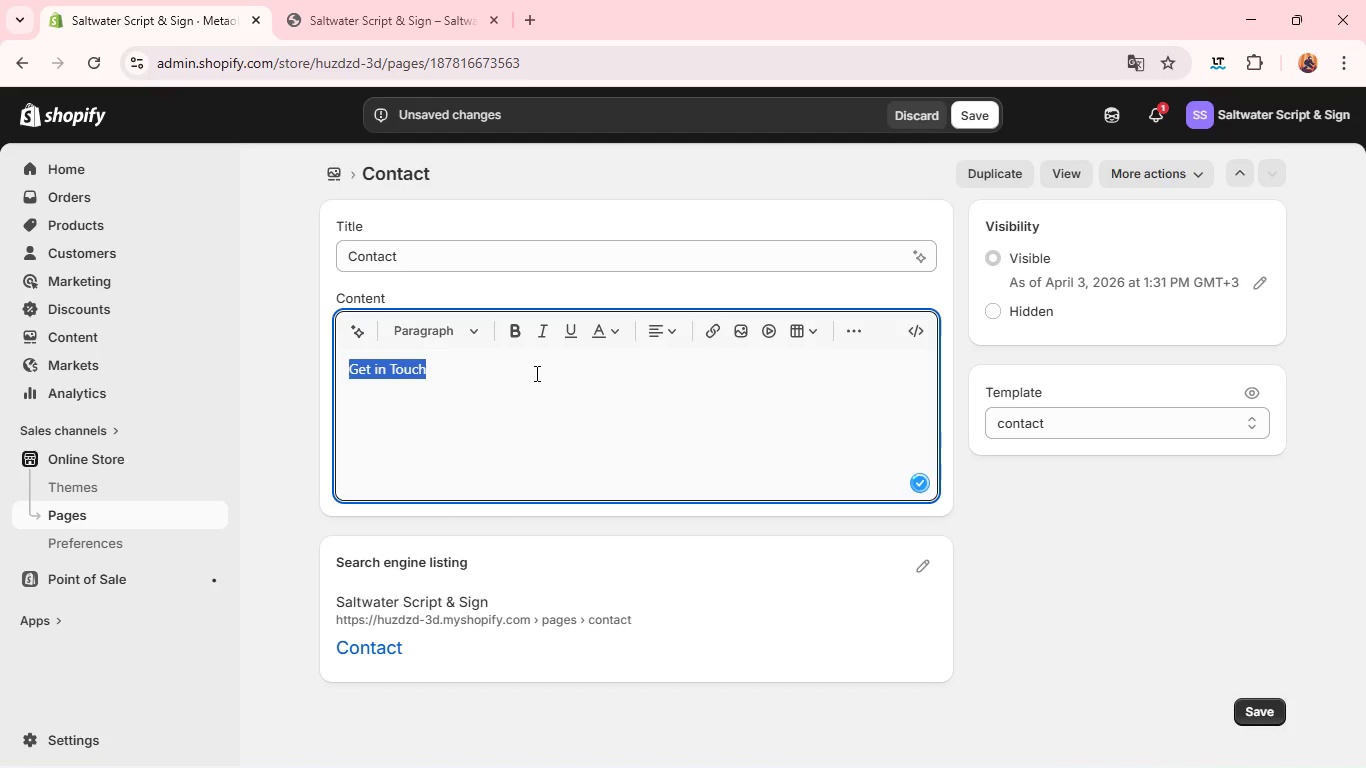 
key(Control+B)
 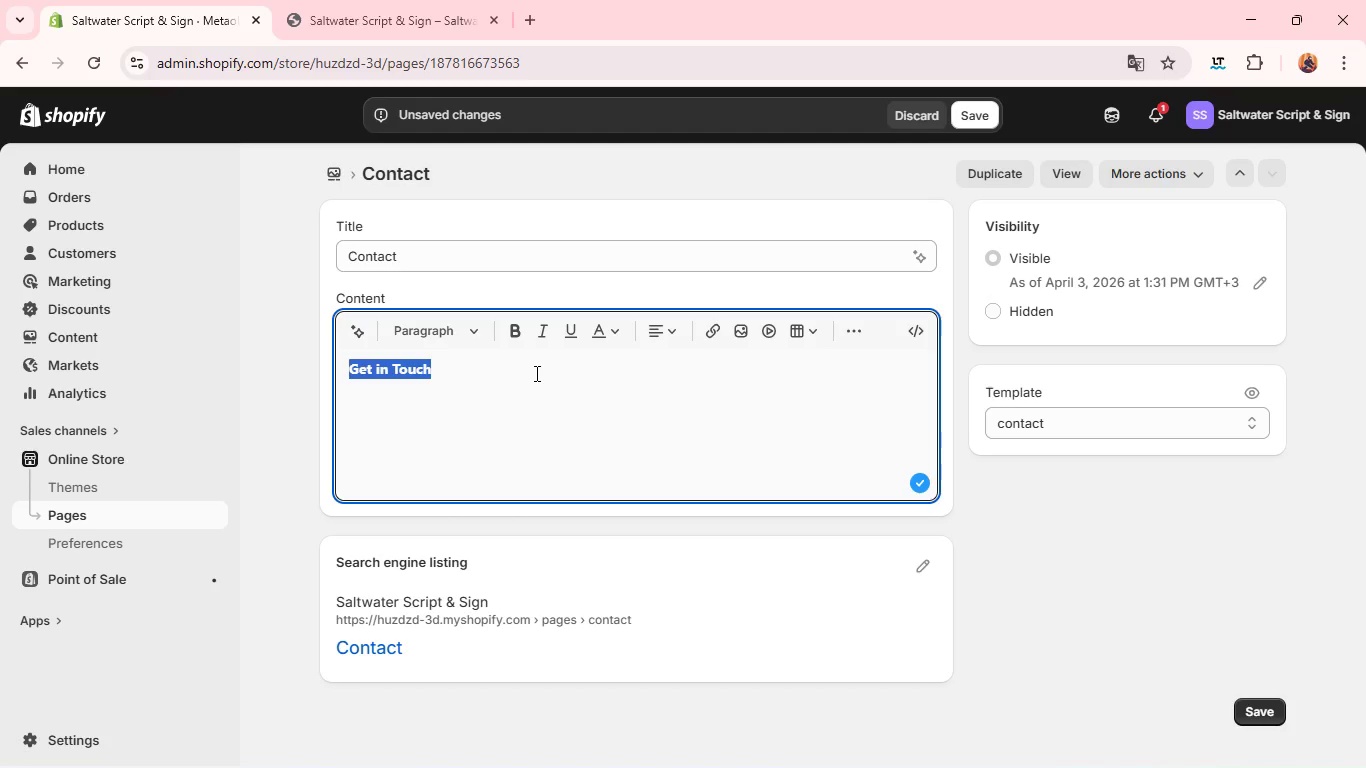 
key(Enter)
 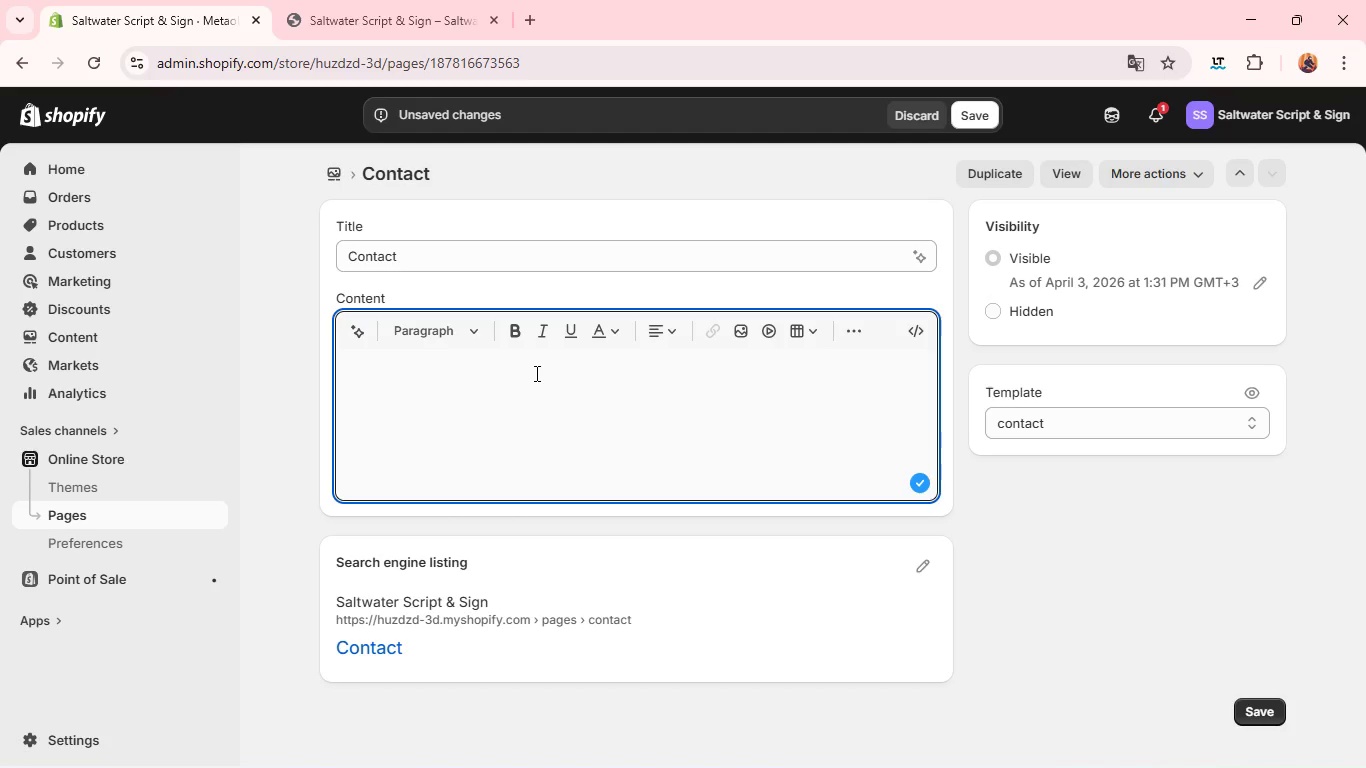 
key(Control+Z)
 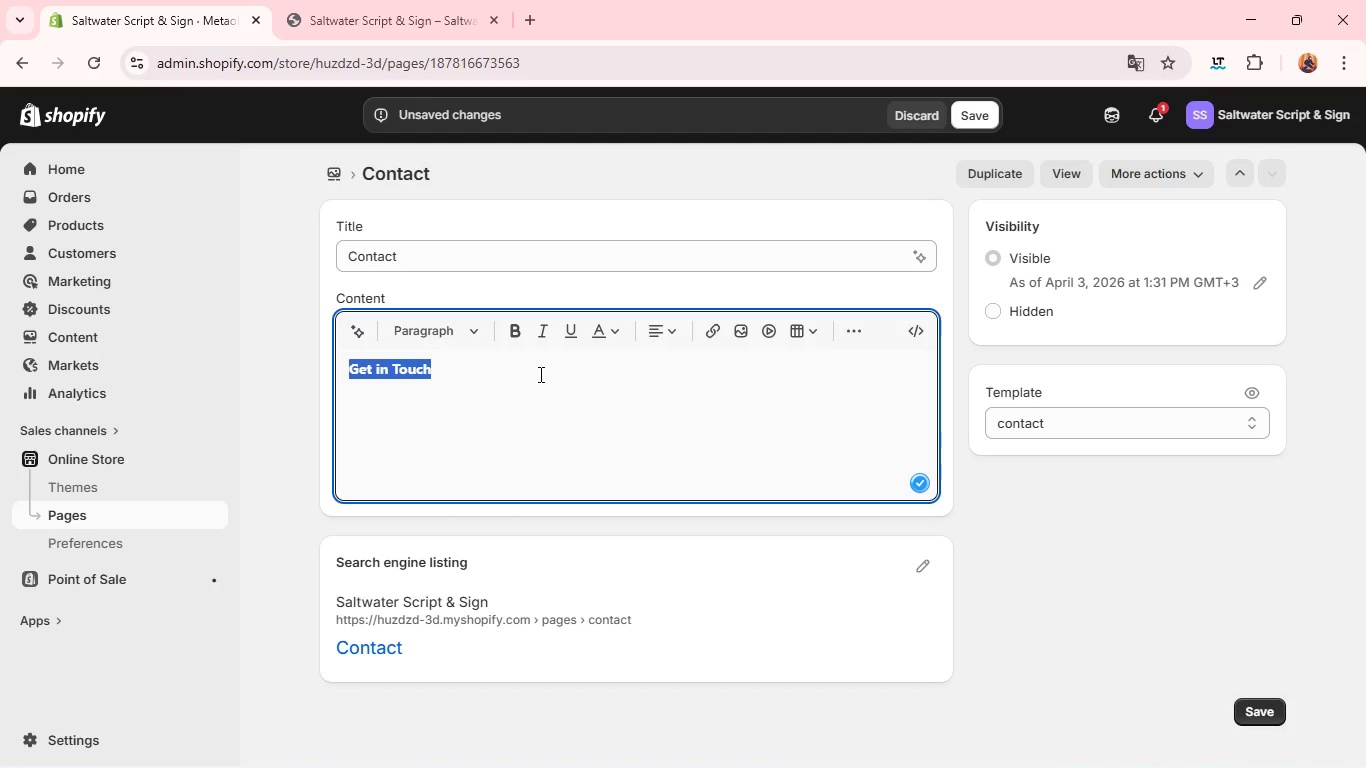 
left_click([539, 374])
 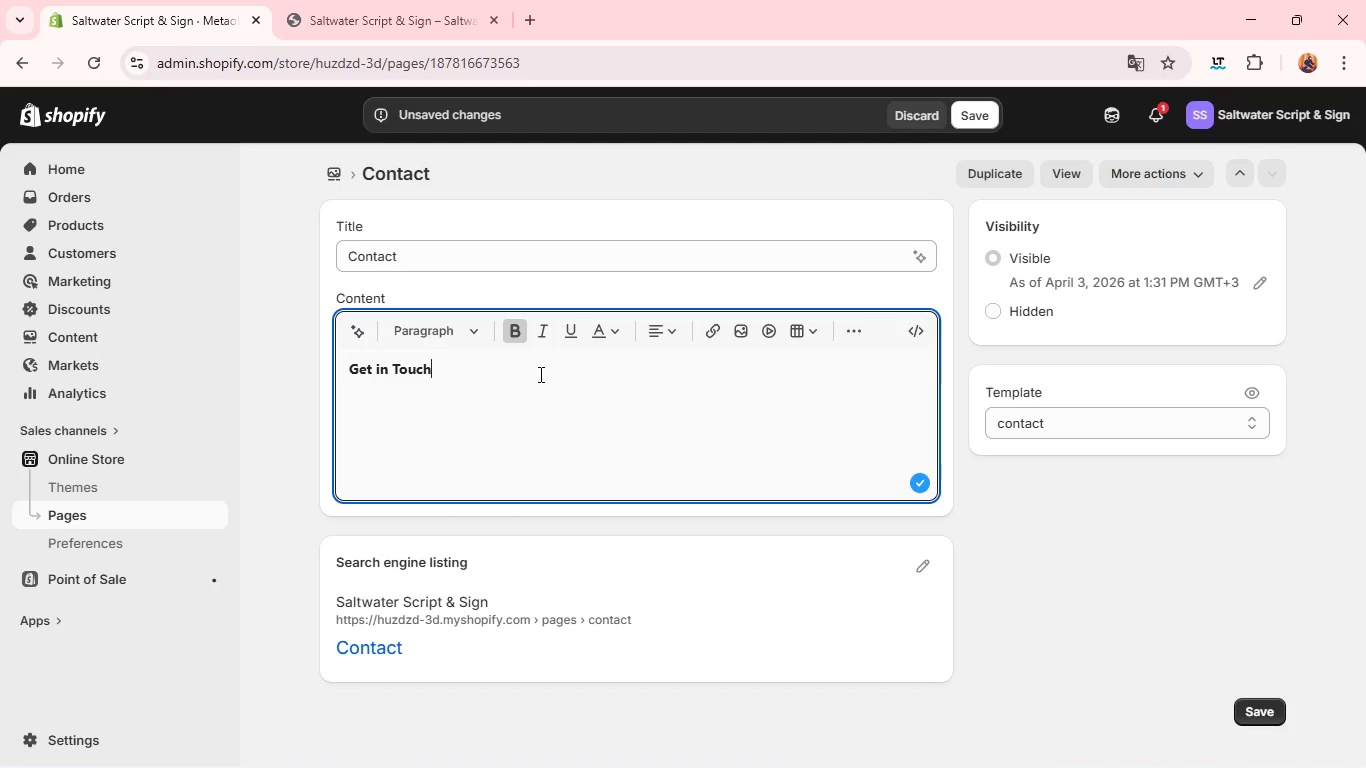 
key(Enter)
 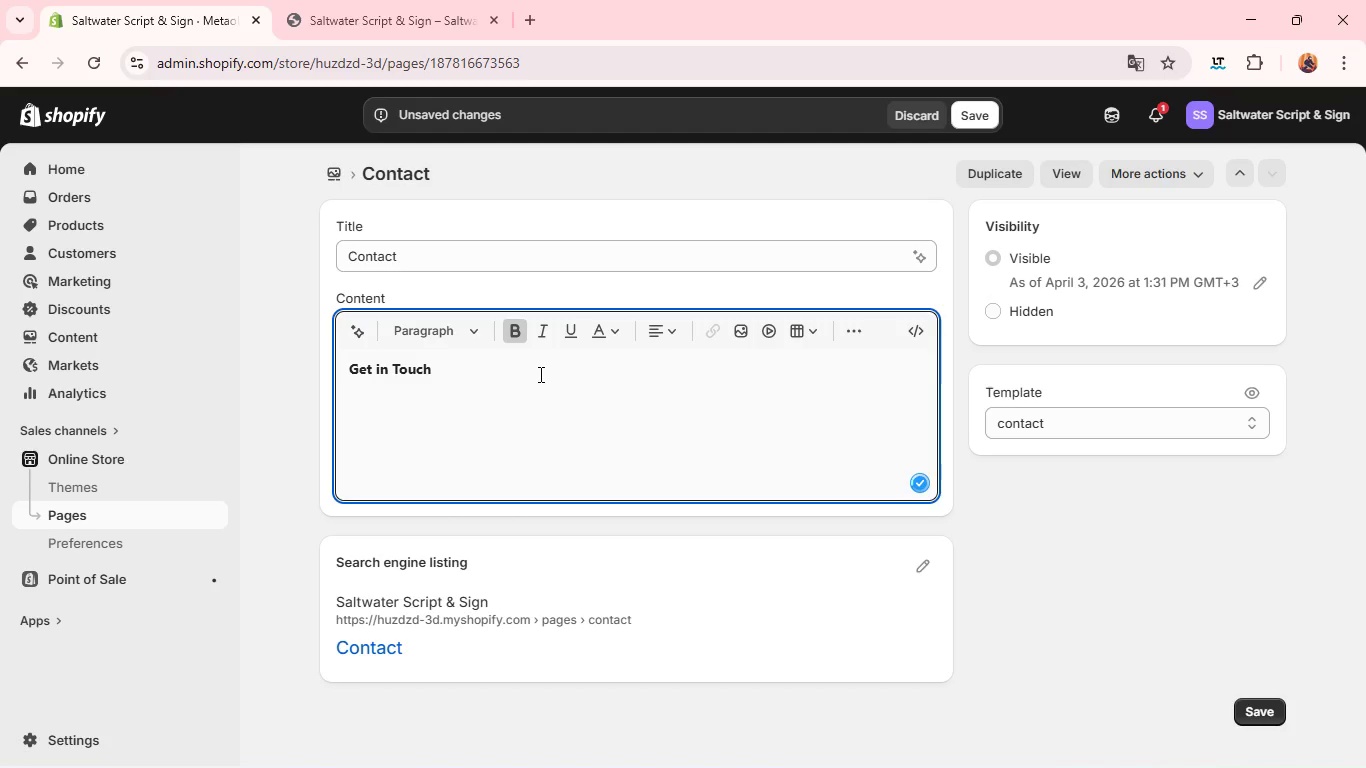 
type(Whe)
 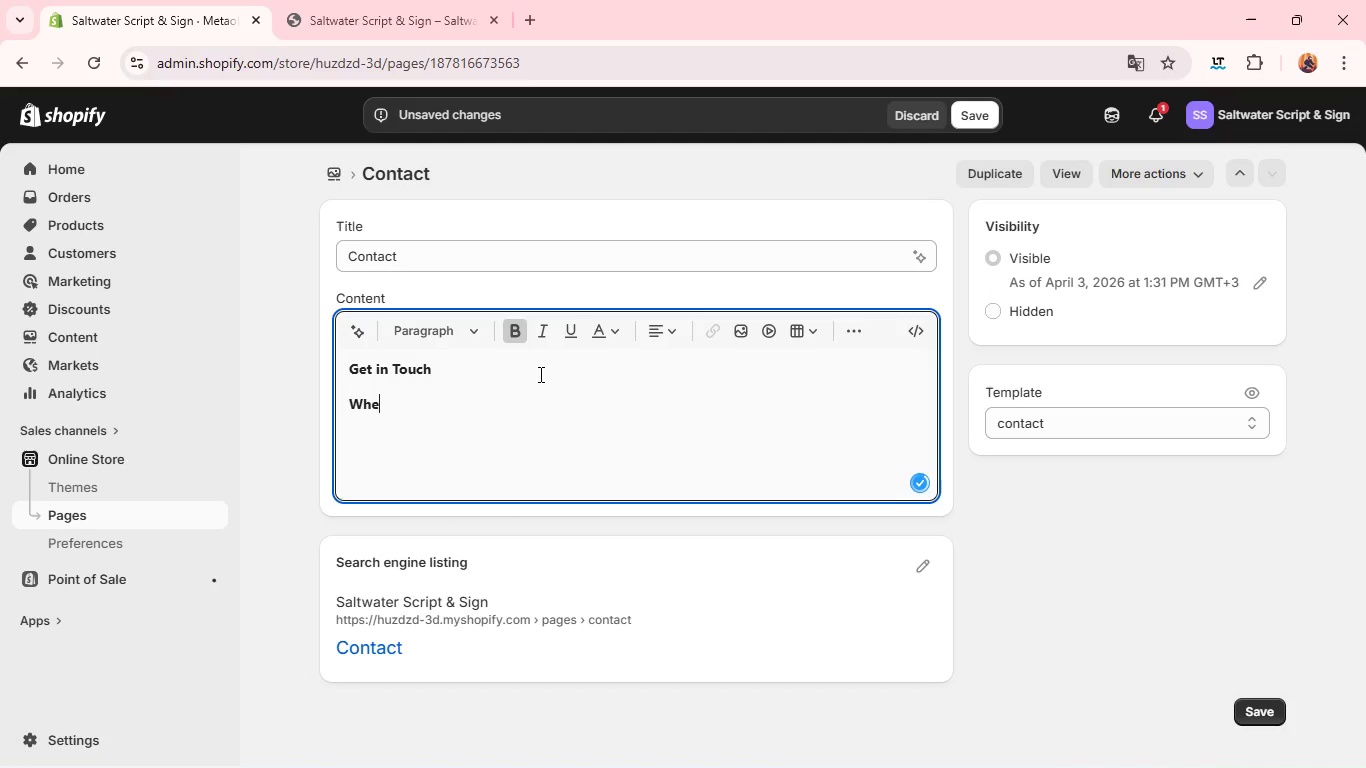 
key(Control+ControlLeft)
 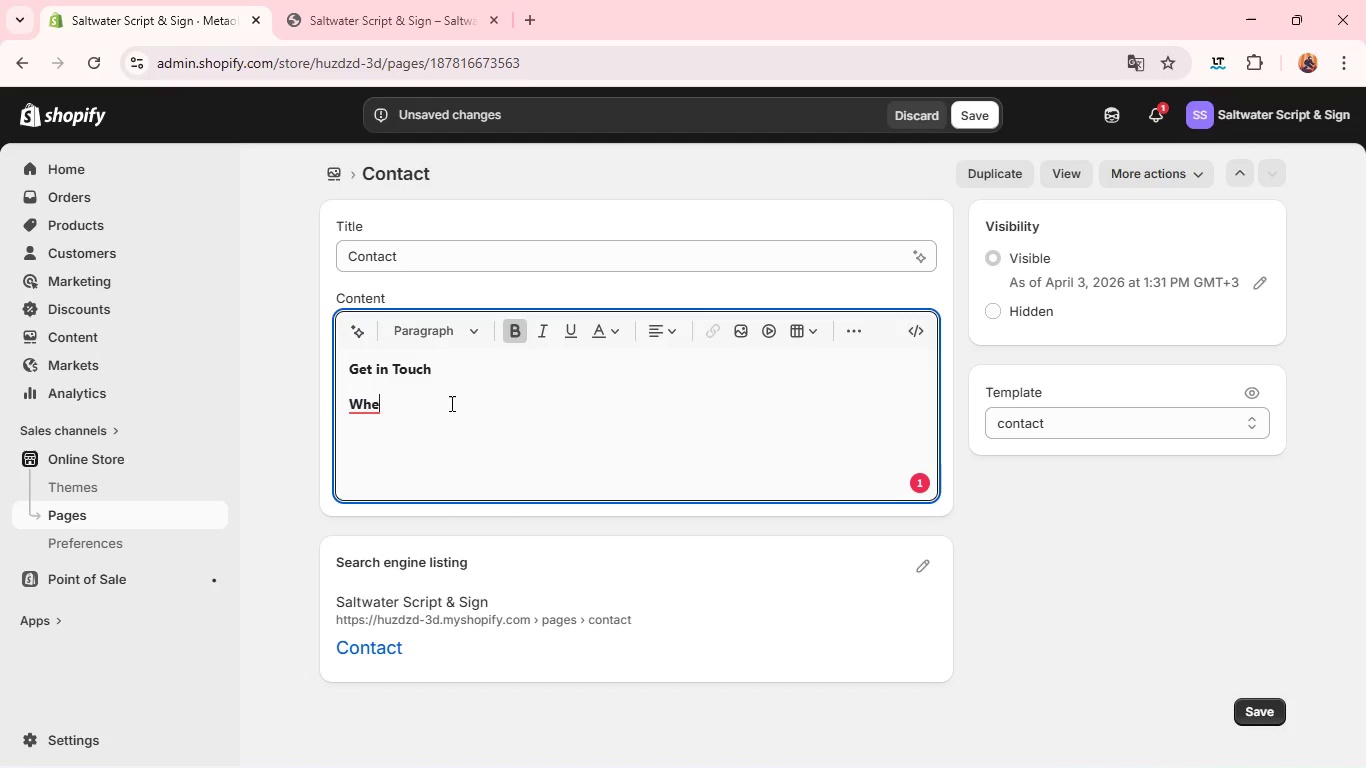 
double_click([450, 403])
 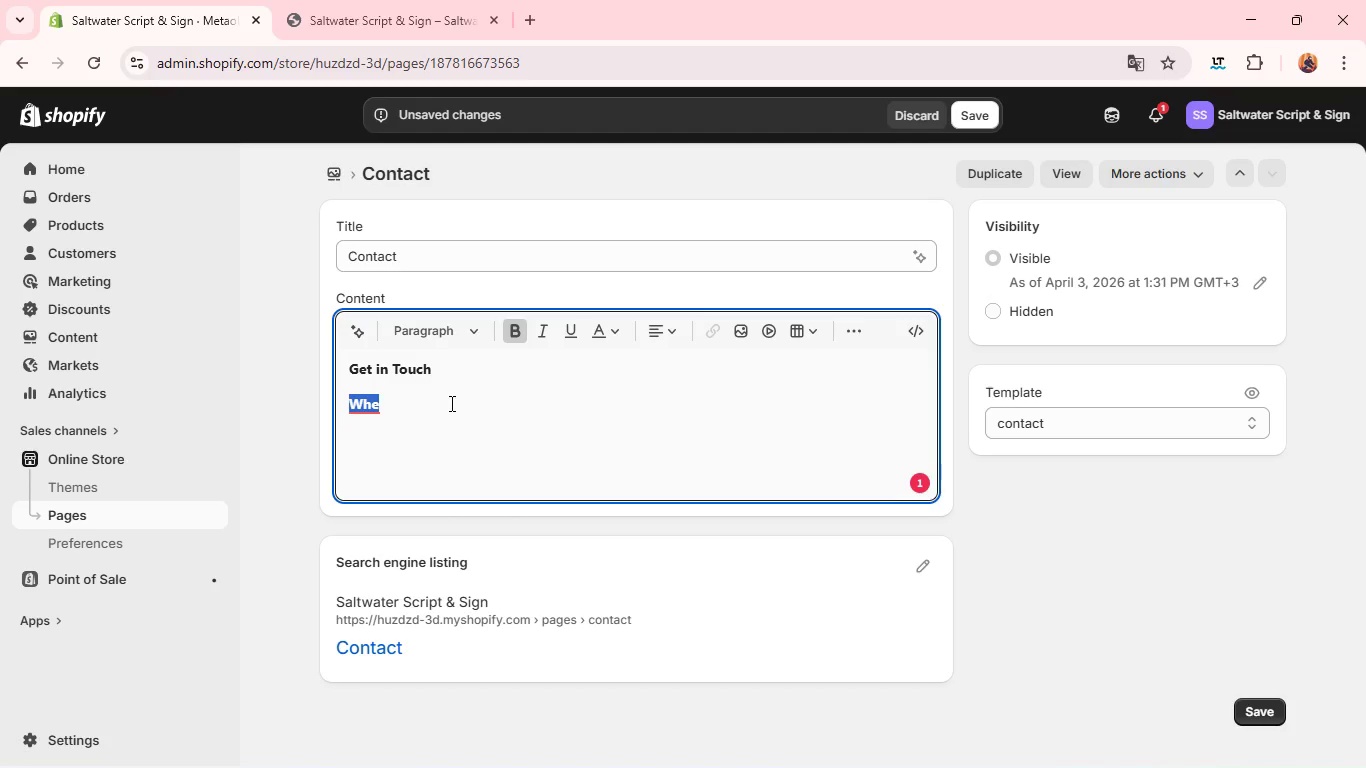 
triple_click([450, 403])
 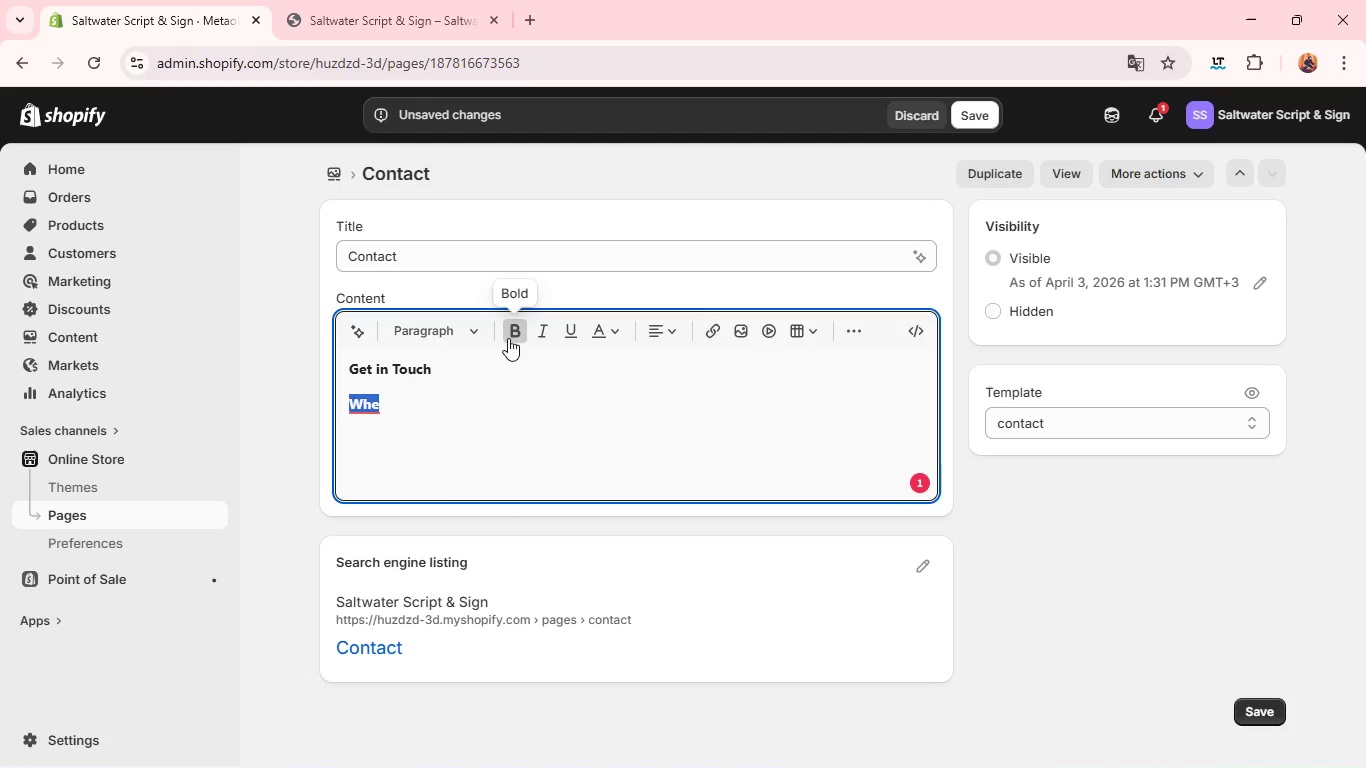 
left_click([512, 337])
 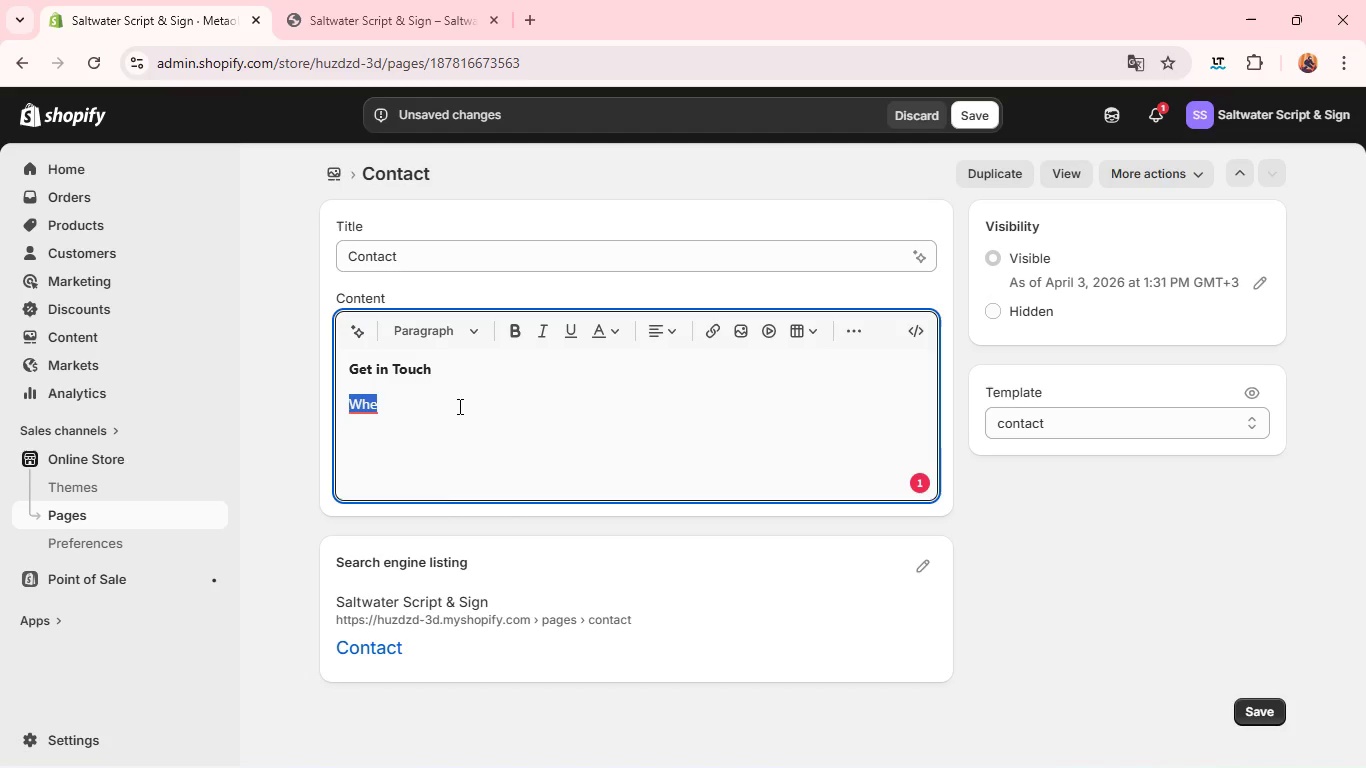 
left_click([453, 411])
 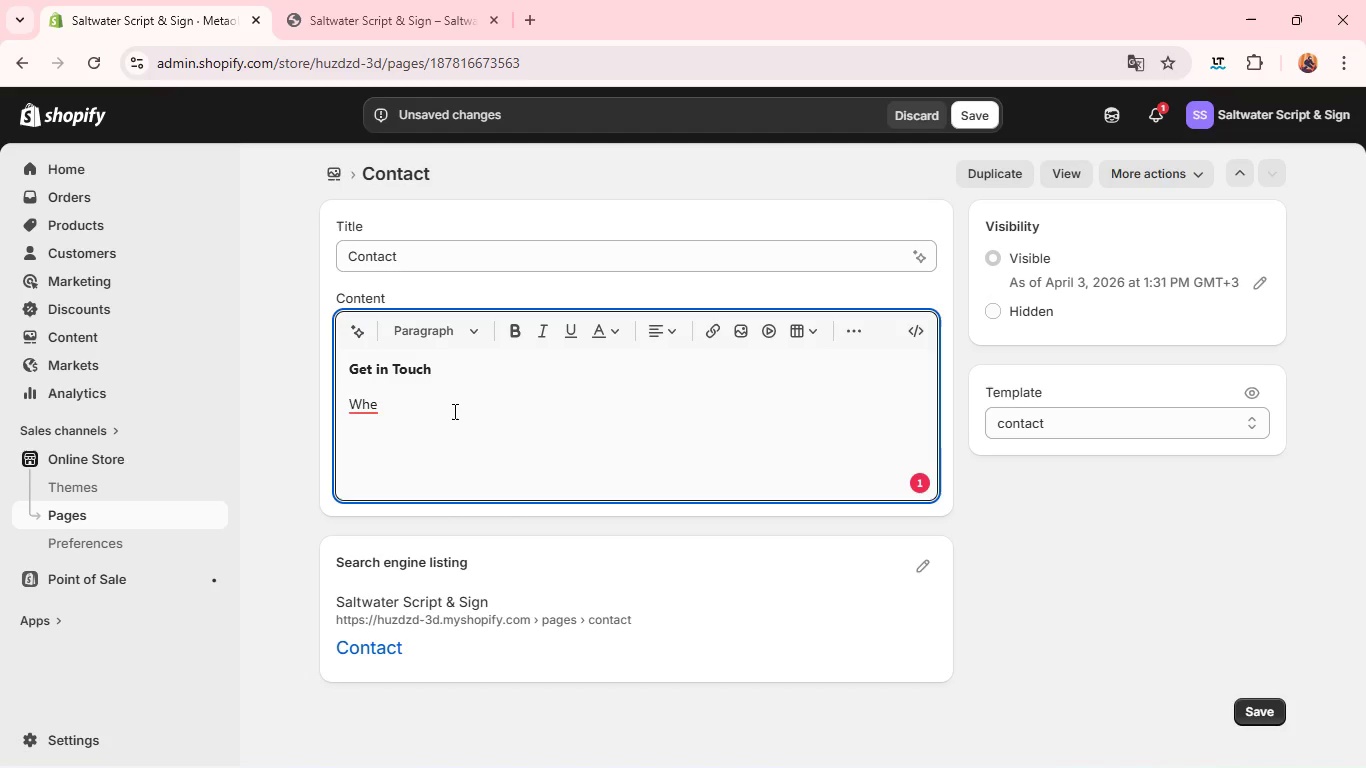 
type(ther you're customizing yor boats)
key(Backspace)
type('s an)
key(Backspace)
key(Backspace)
type(name, confiri)
key(Backspace)
type(ming compliance details, or ttracking an order, our)
 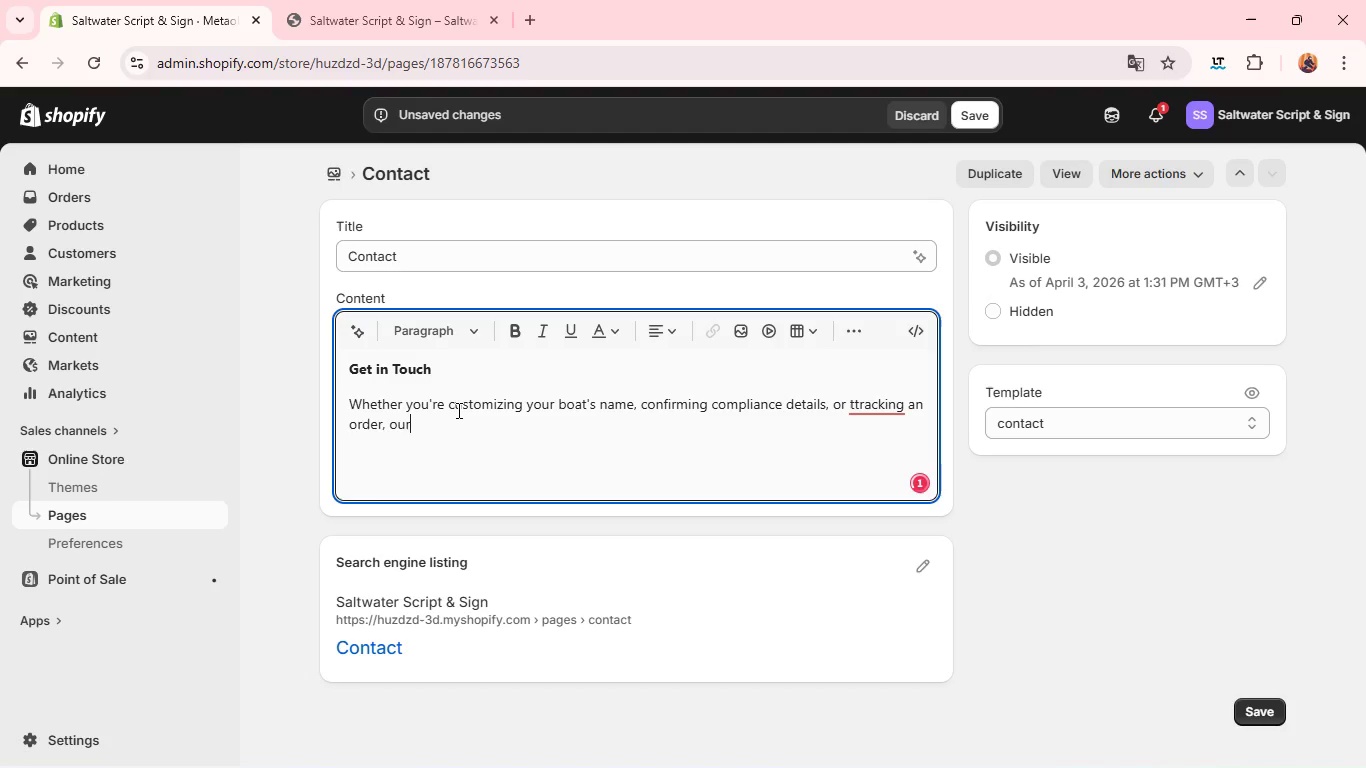 
left_click([866, 403])
 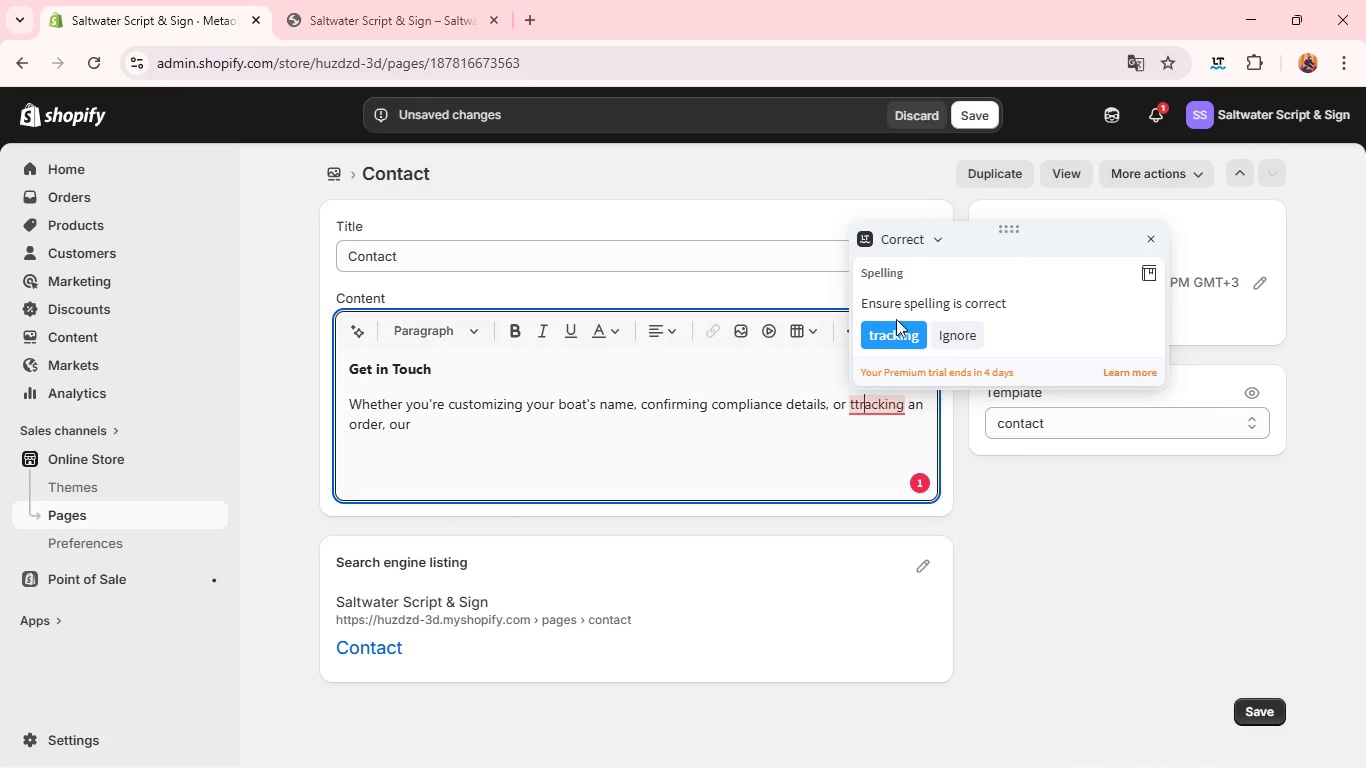 
left_click([889, 331])
 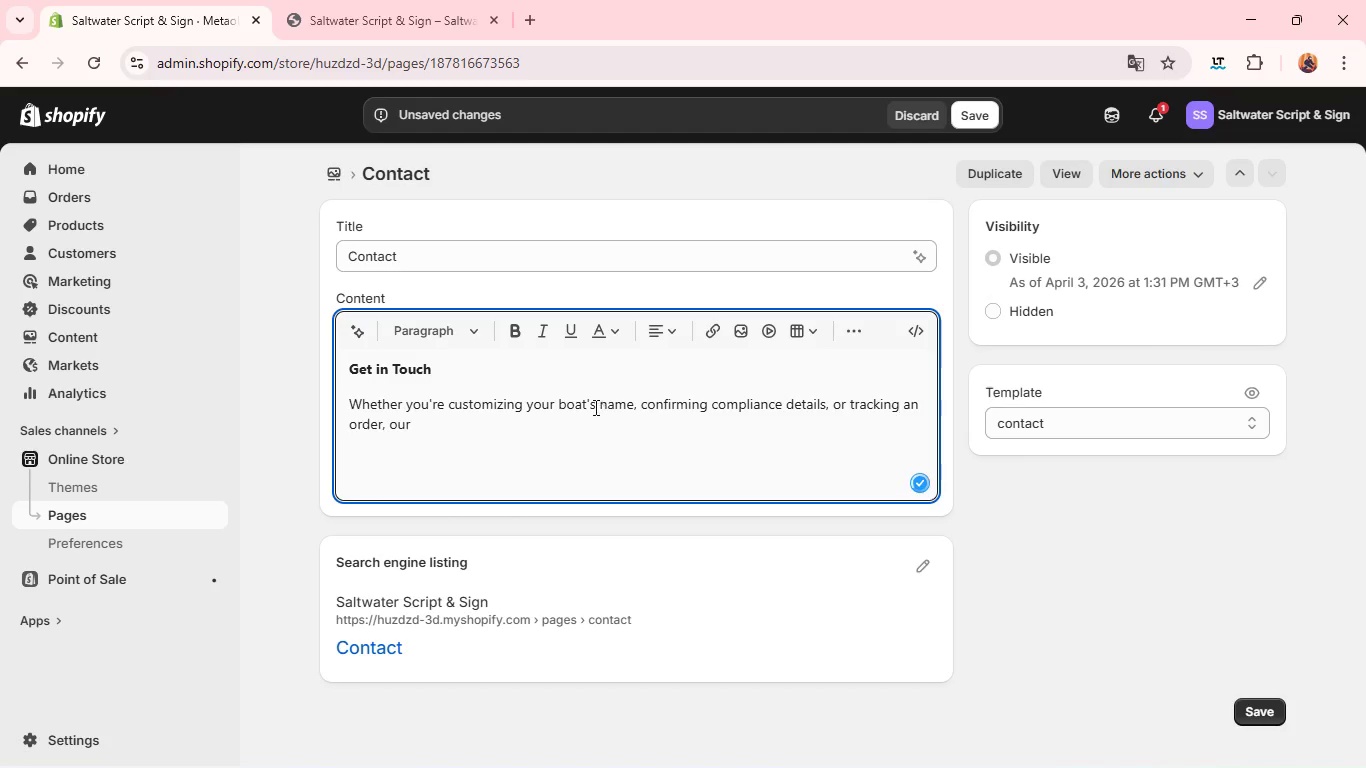 
left_click([589, 422])
 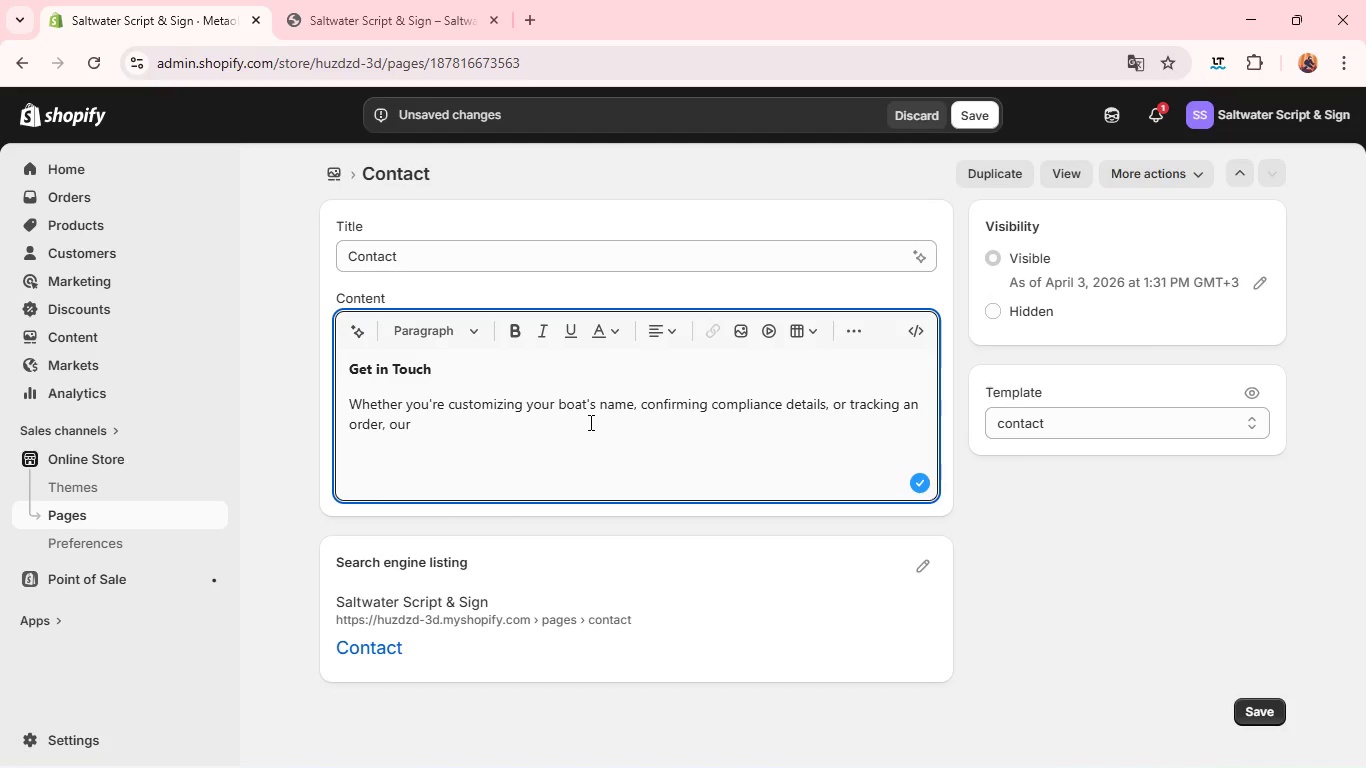 
wait(5.27)
 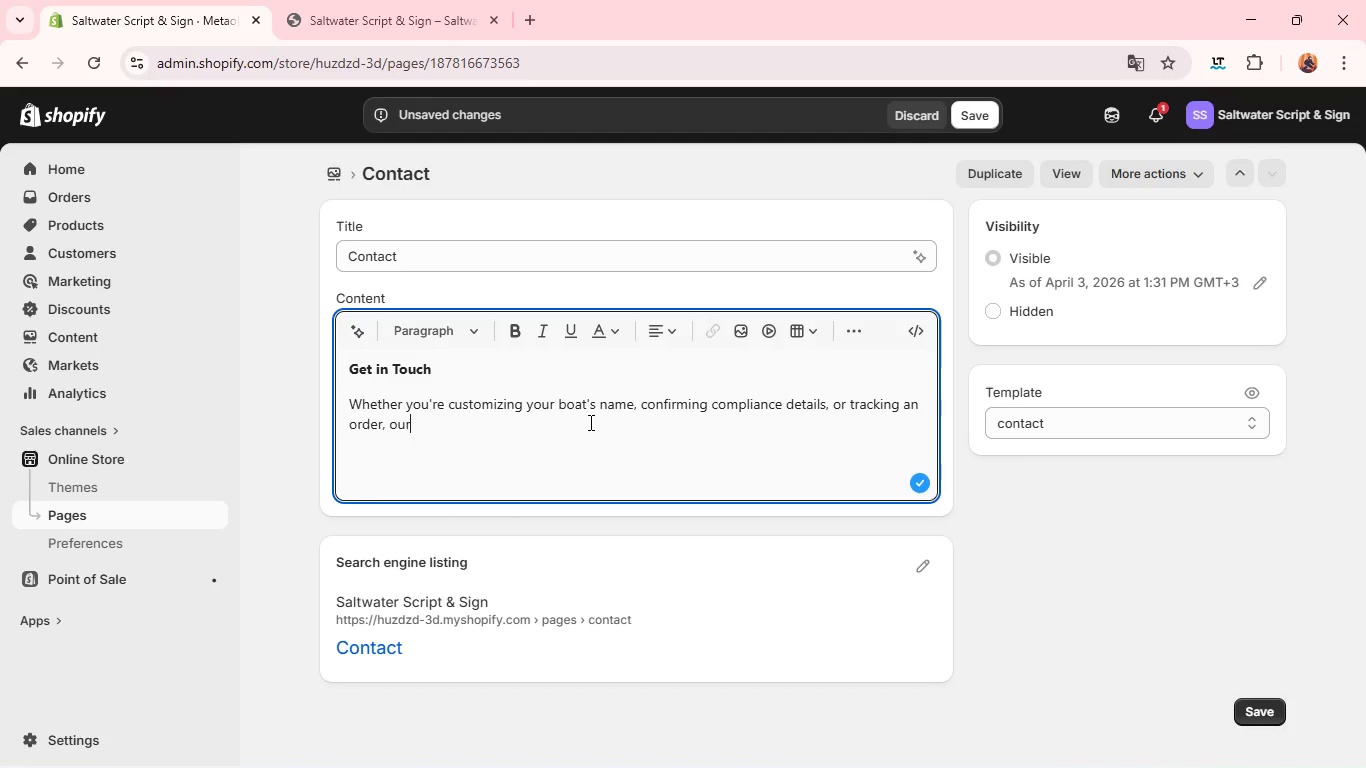 
type( team is here is help. I)
key(Backspace)
type(At Saltwater Script & Sign, we provide reliable support anf )
key(Backspace)
key(Backspace)
type(d cleat)
key(Backspace)
type(r communication rv)
key(Backspace)
key(Backspace)
type(every step of the ea)
key(Backspace)
key(Backspace)
type(way.)
 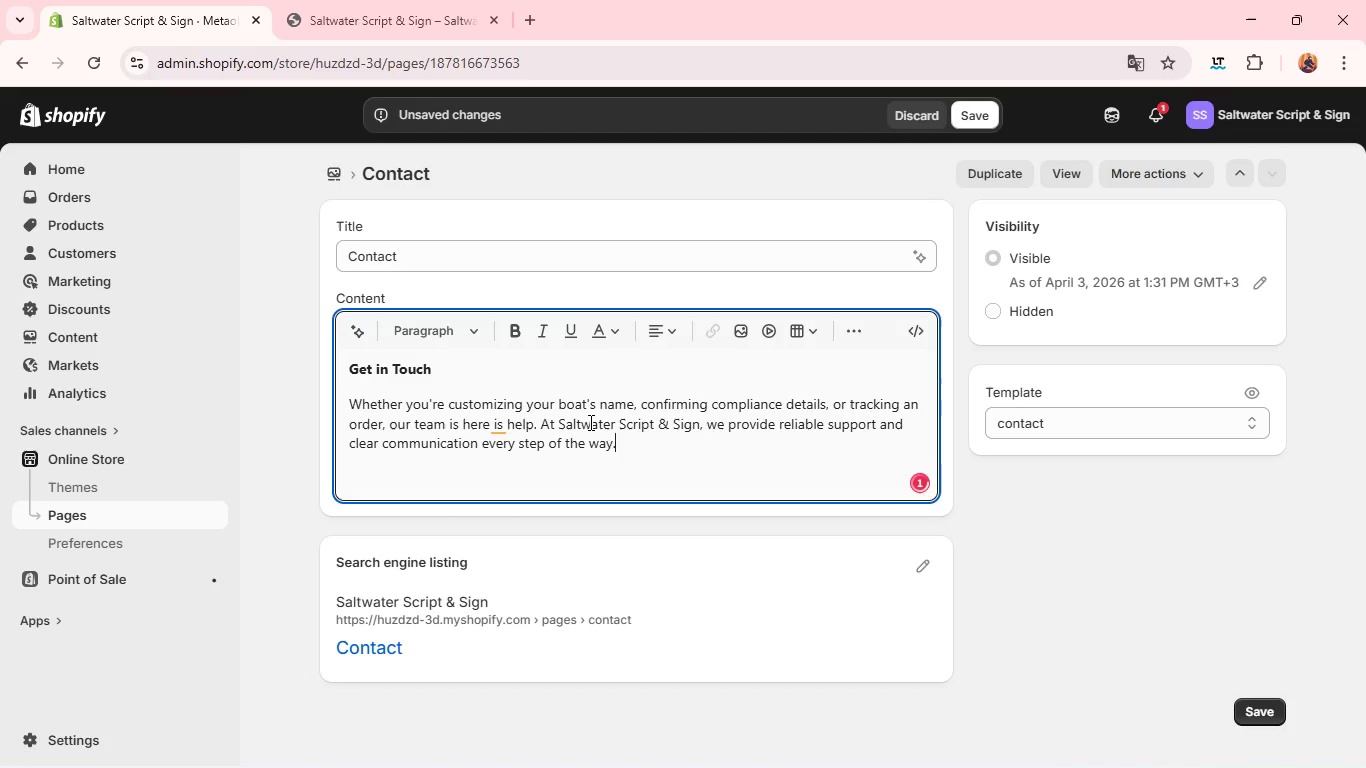 
left_click([492, 426])
 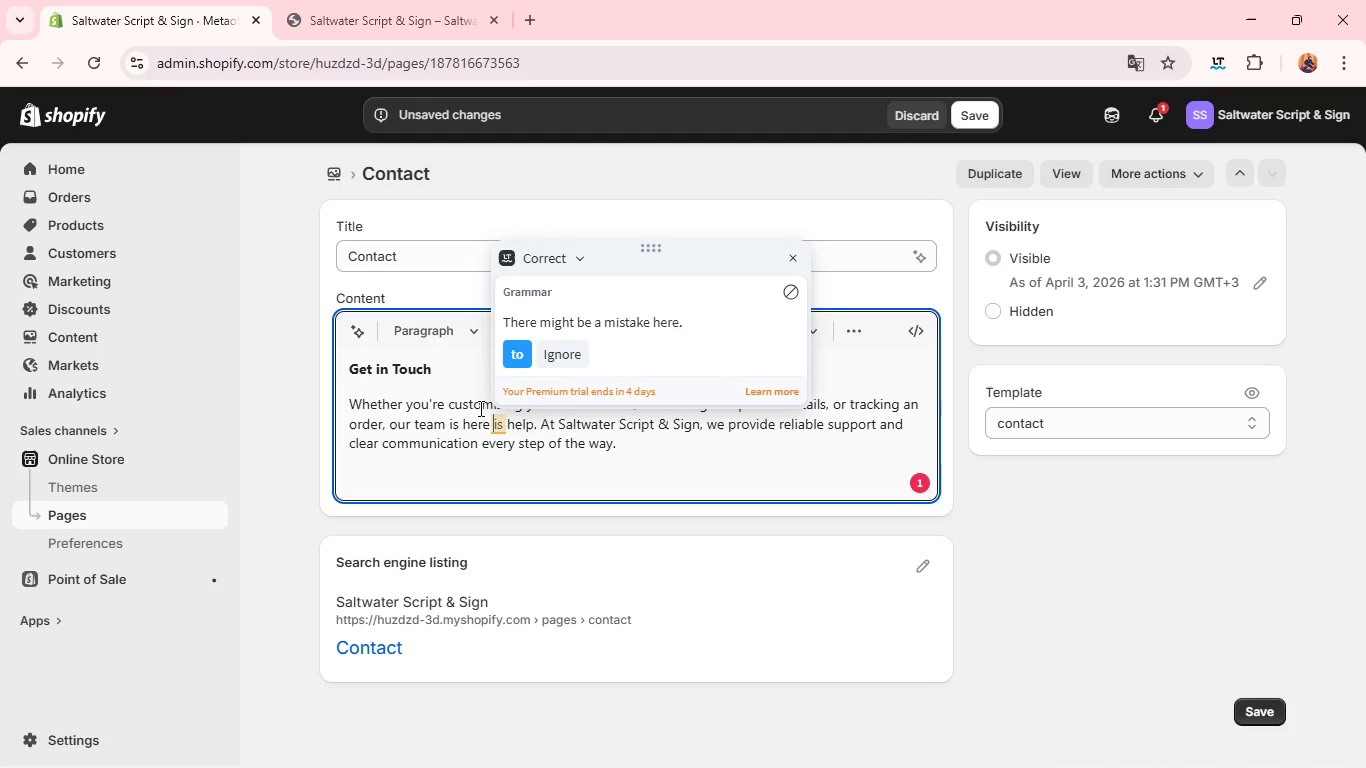 
wait(5.66)
 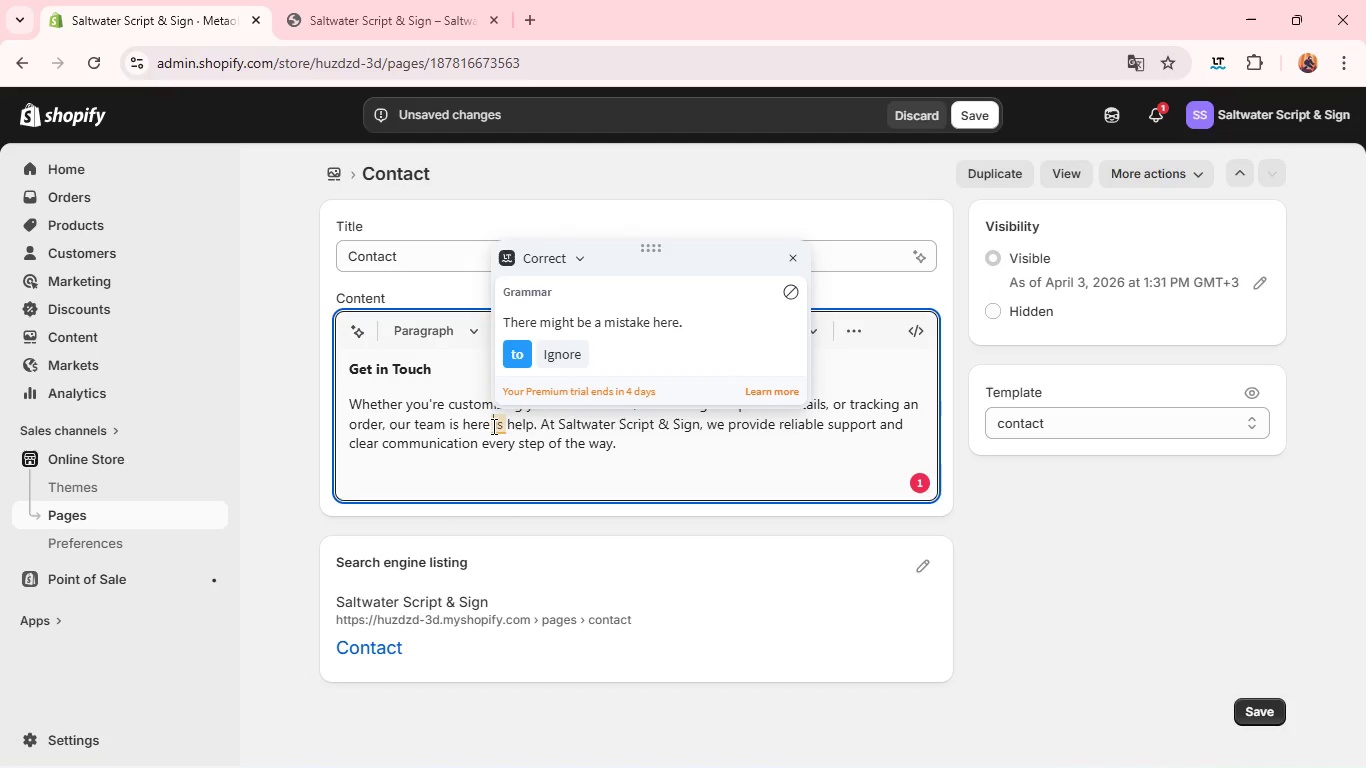 
left_click([518, 362])
 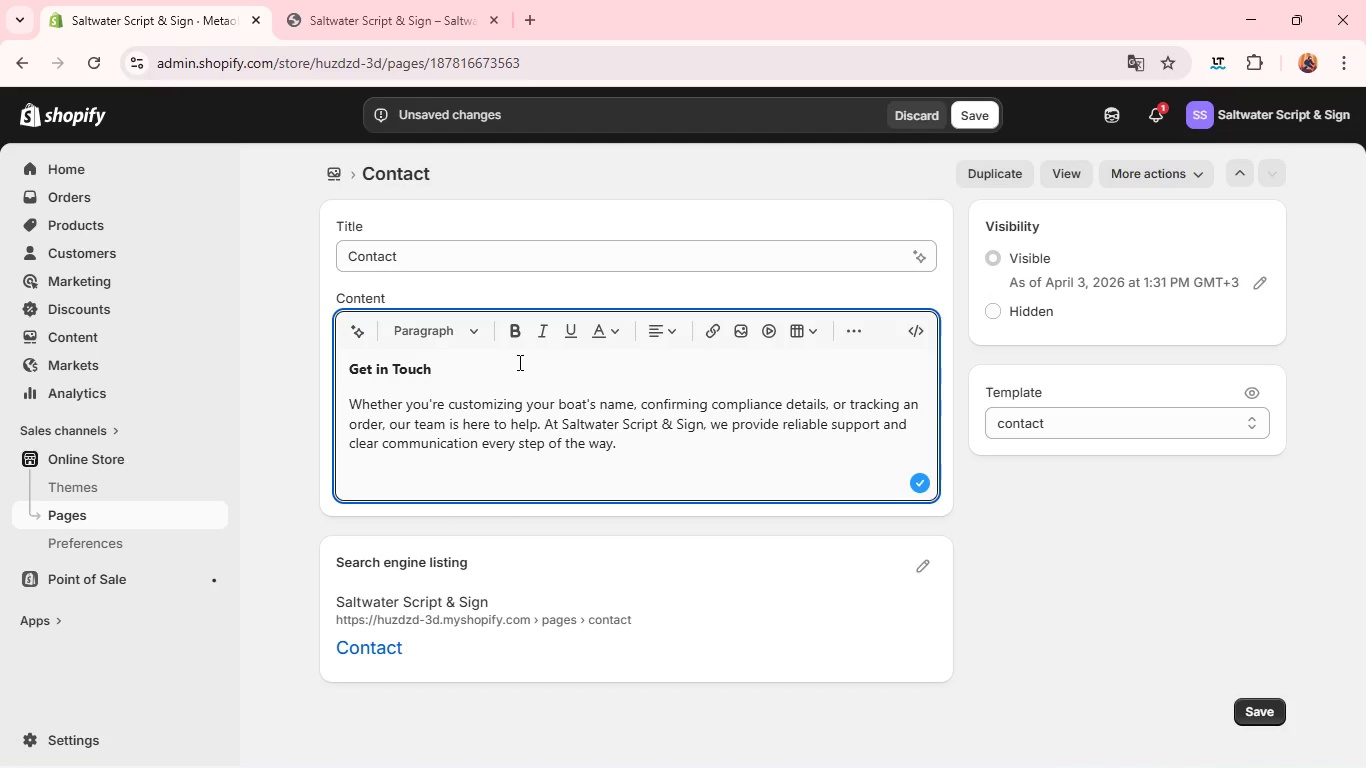 
wait(15.61)
 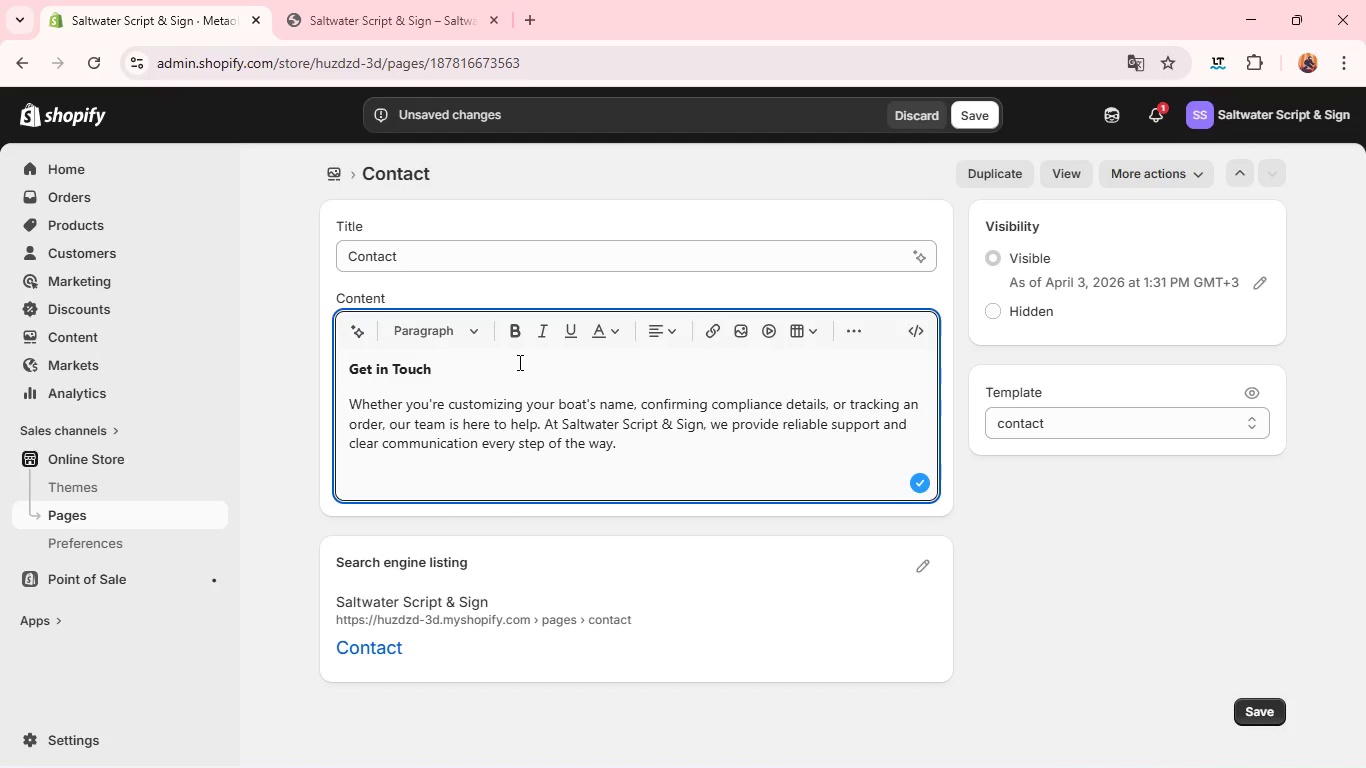 
left_click([652, 440])
 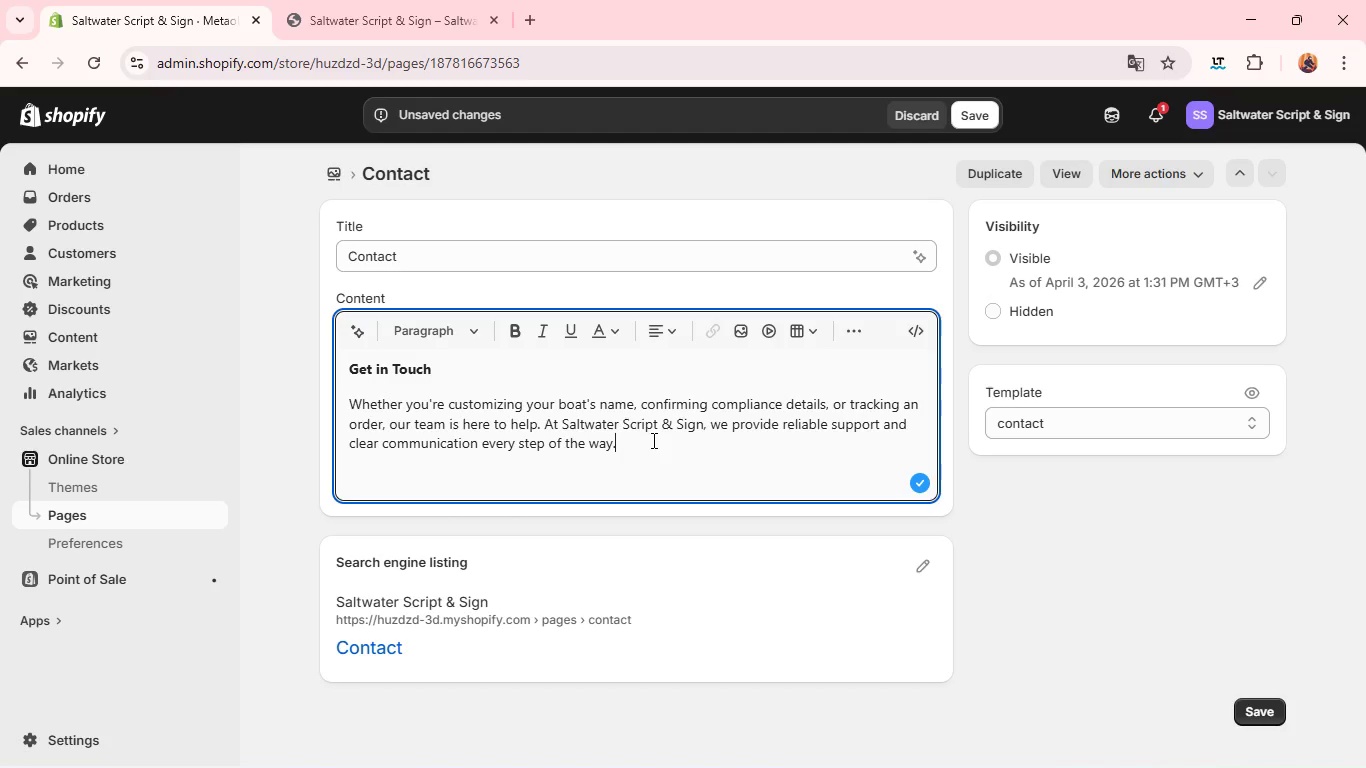 
key(Enter)
 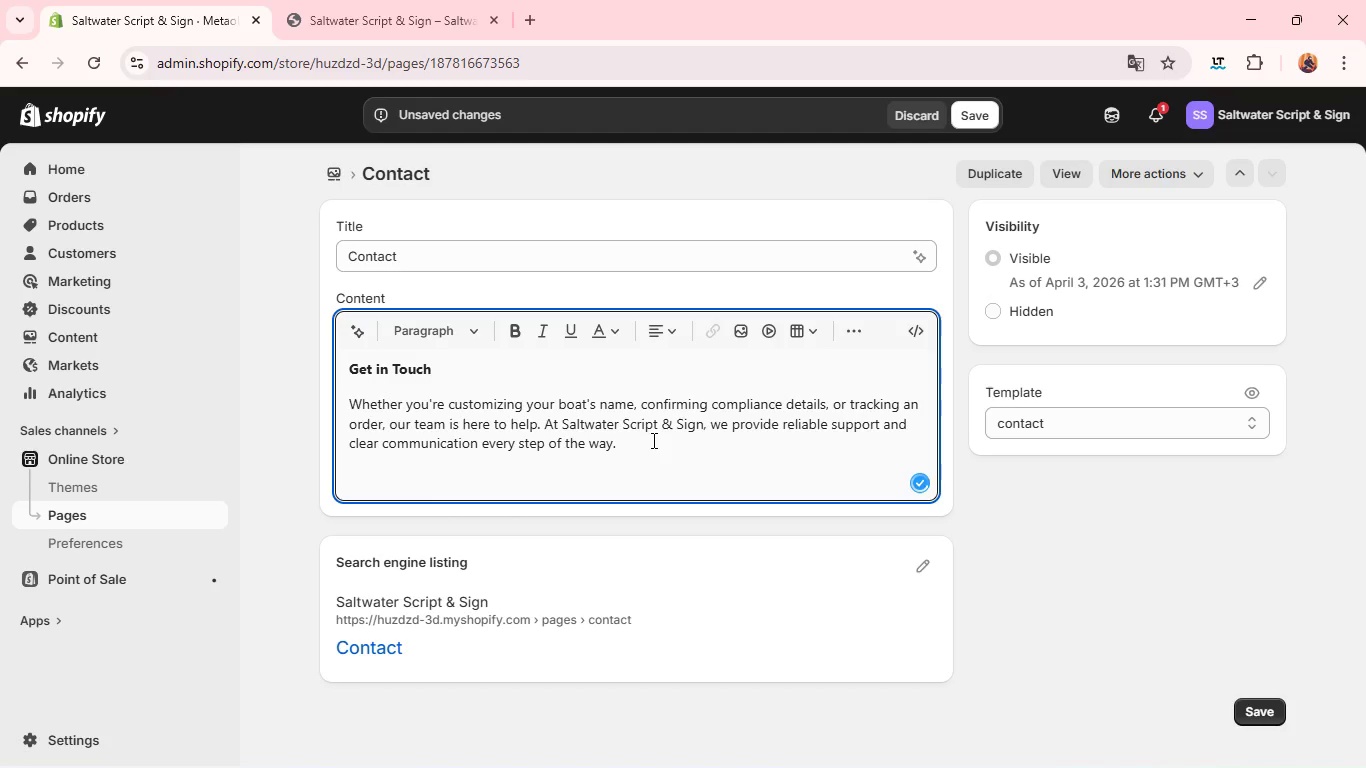 
type(Customer Suppoe)
key(Backspace)
type(rt )
 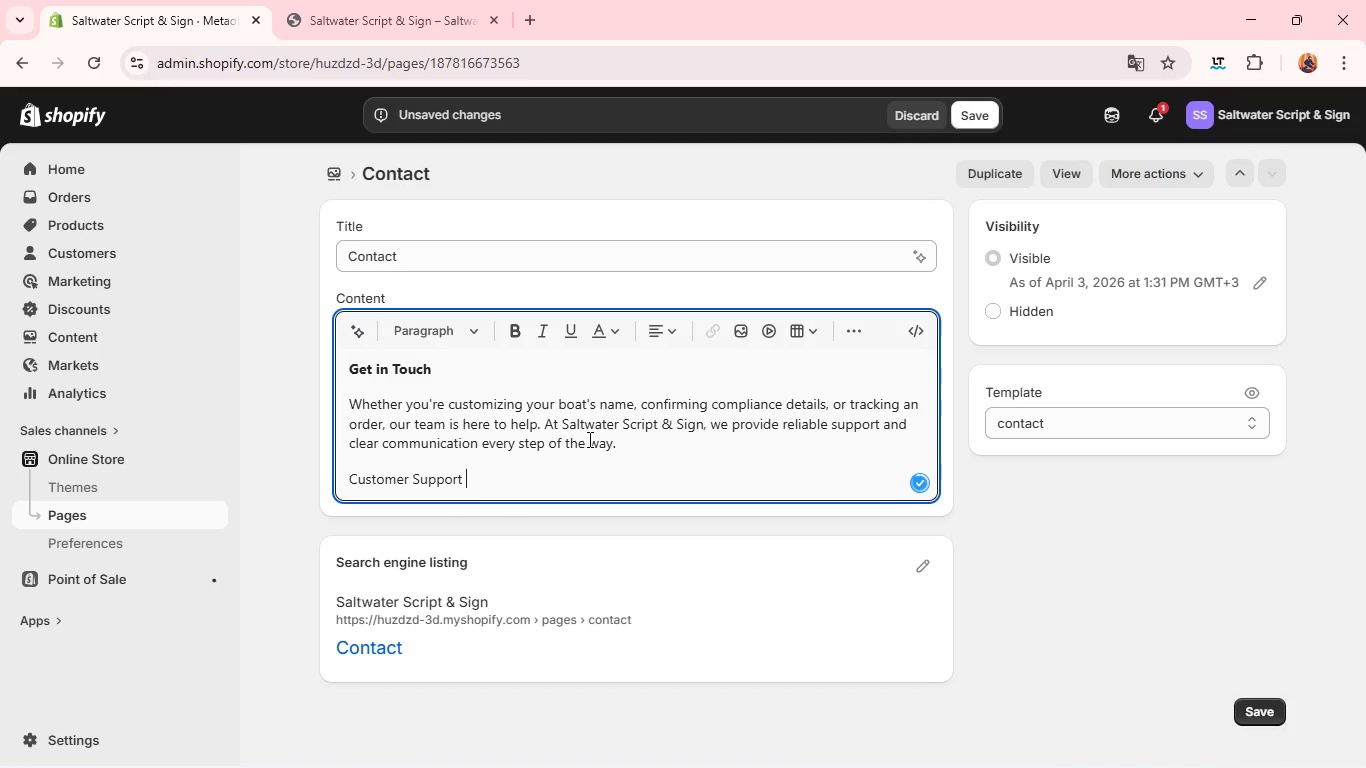 
key(Enter)
 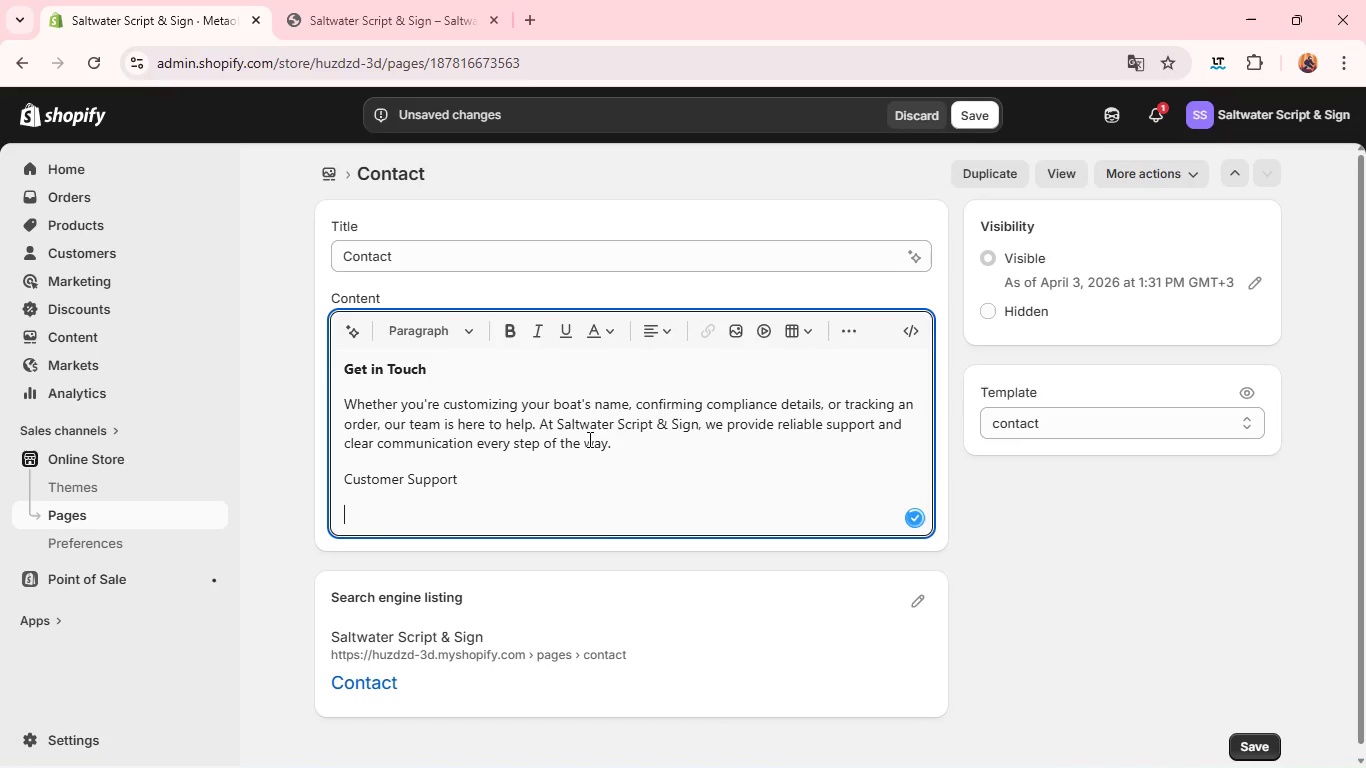 
type(Email: support@saltwaterscript.com)
 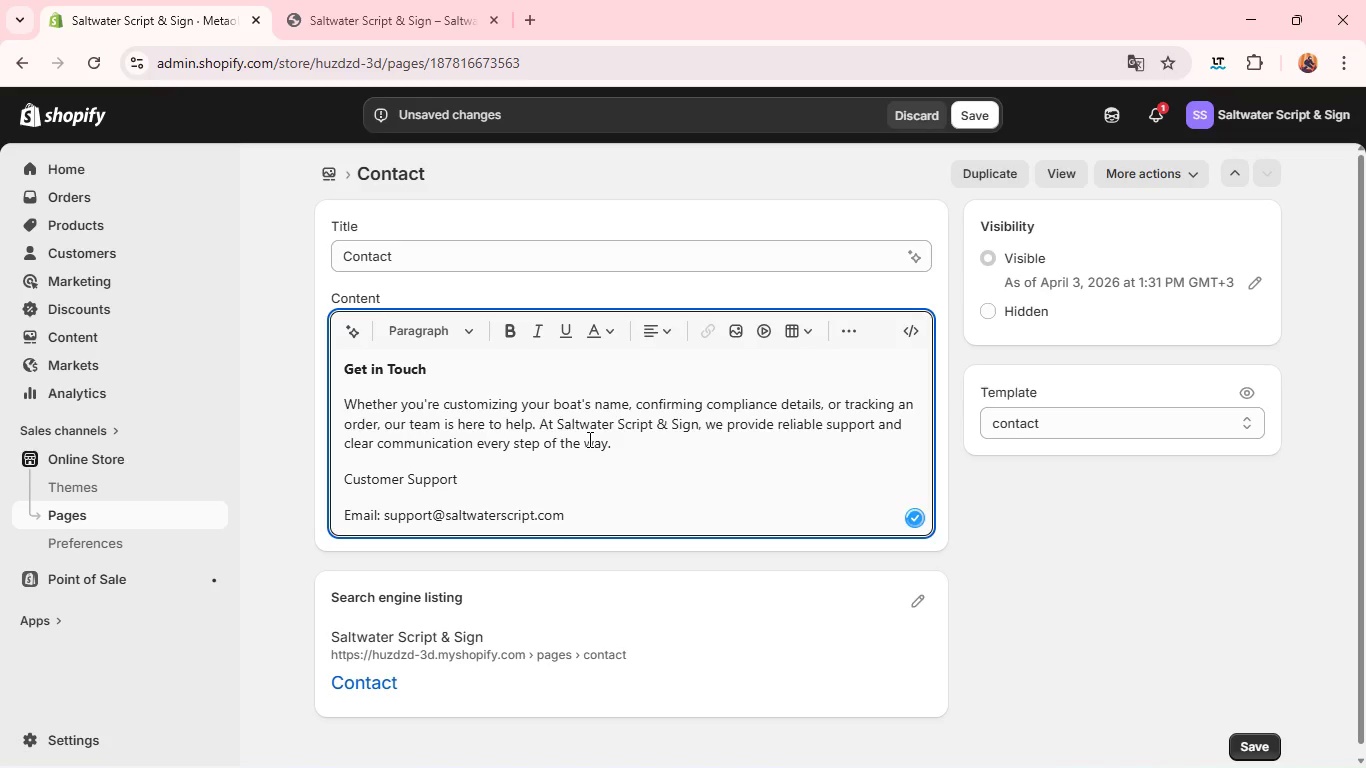 
wait(6.44)
 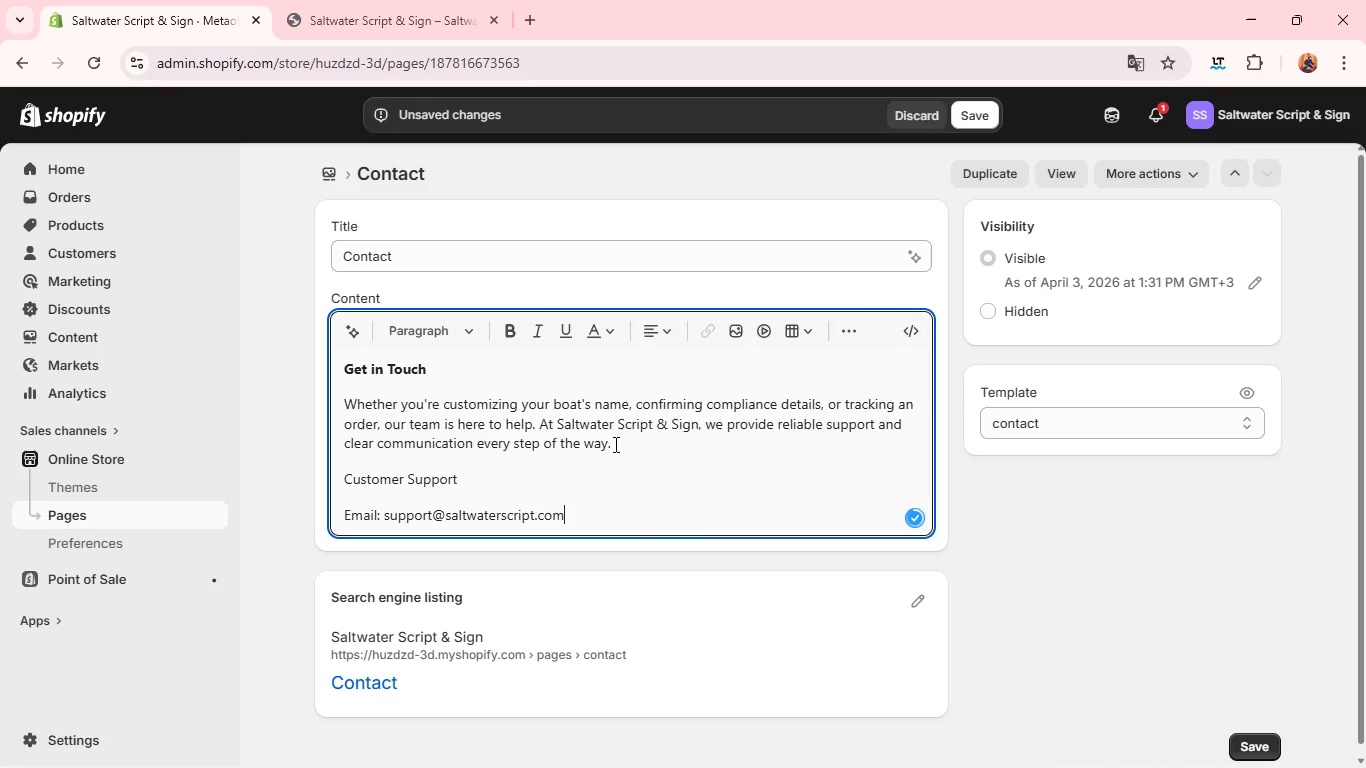 
left_click([391, 514])
 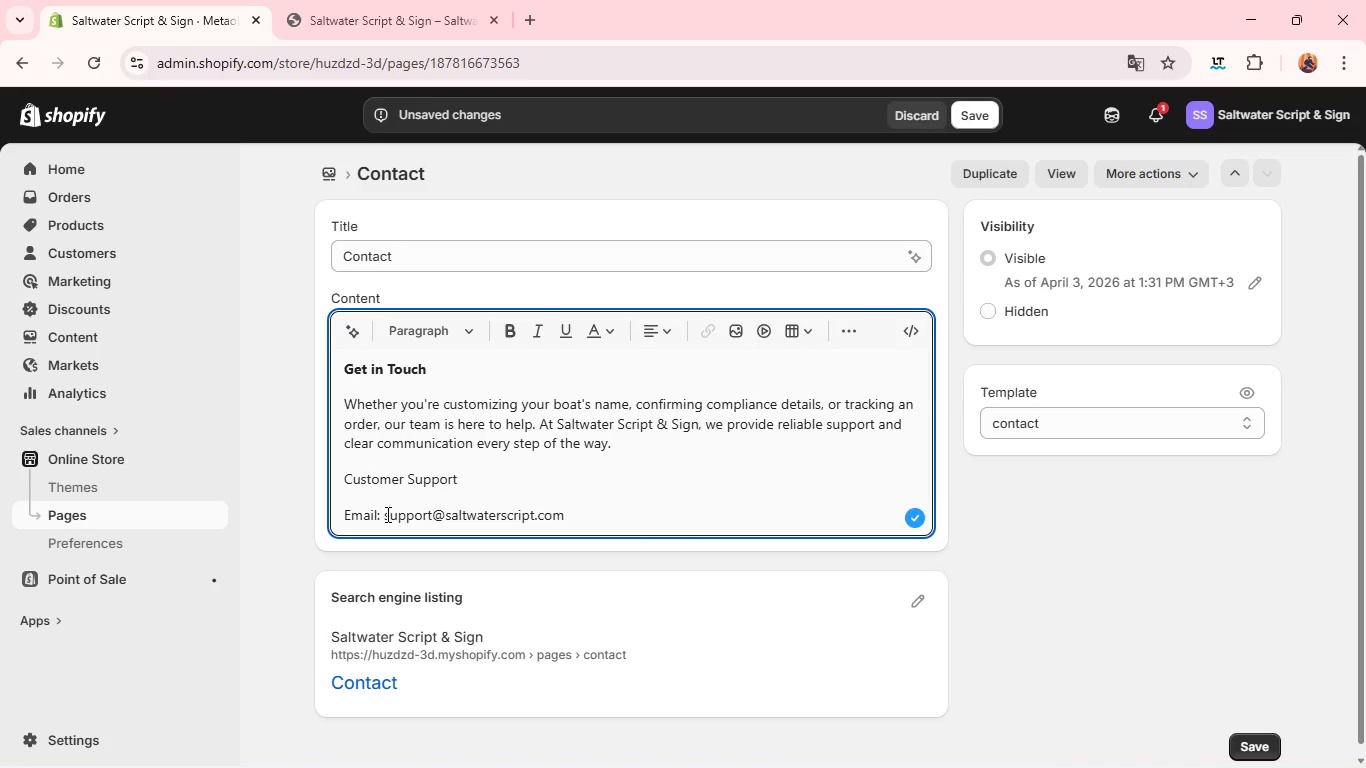 
left_click_drag(start_coordinate=[386, 514], to_coordinate=[649, 521])
 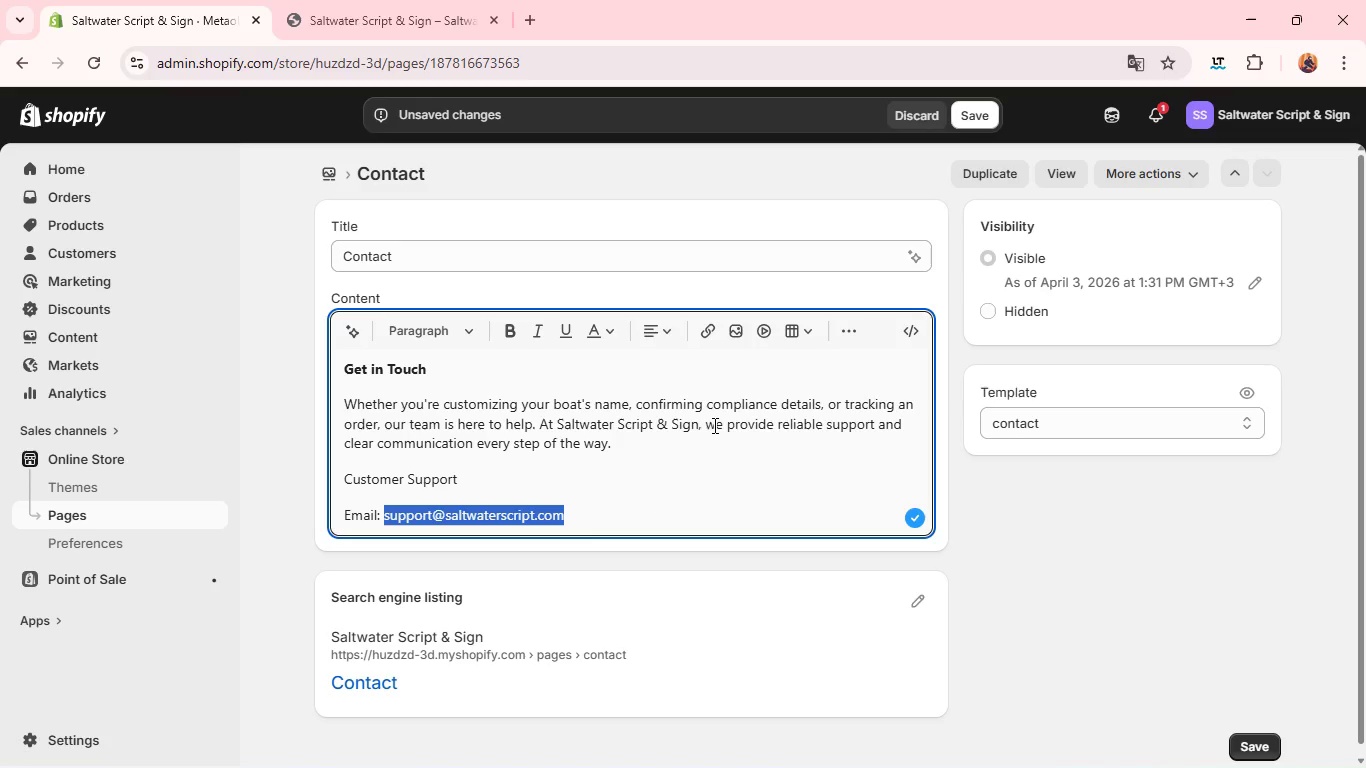 
key(Control+C)
 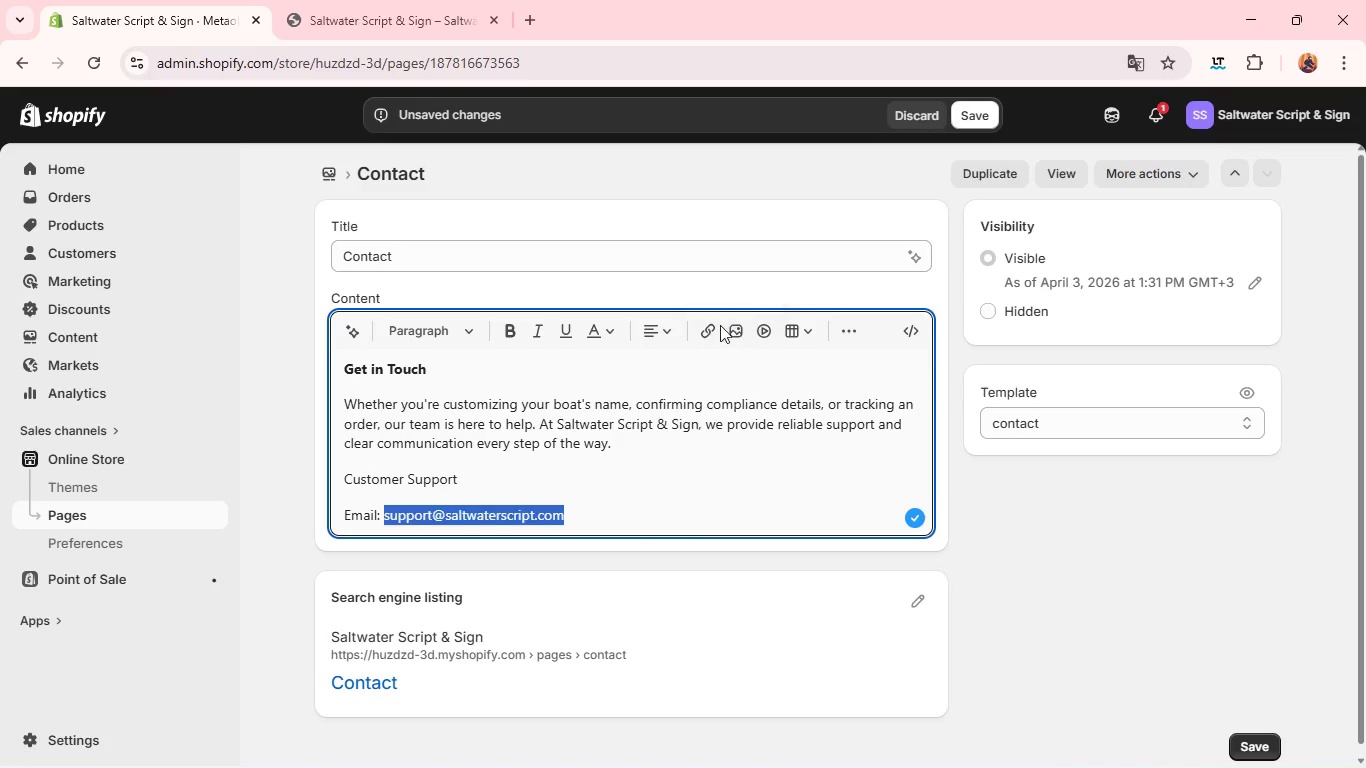 
left_click([716, 326])
 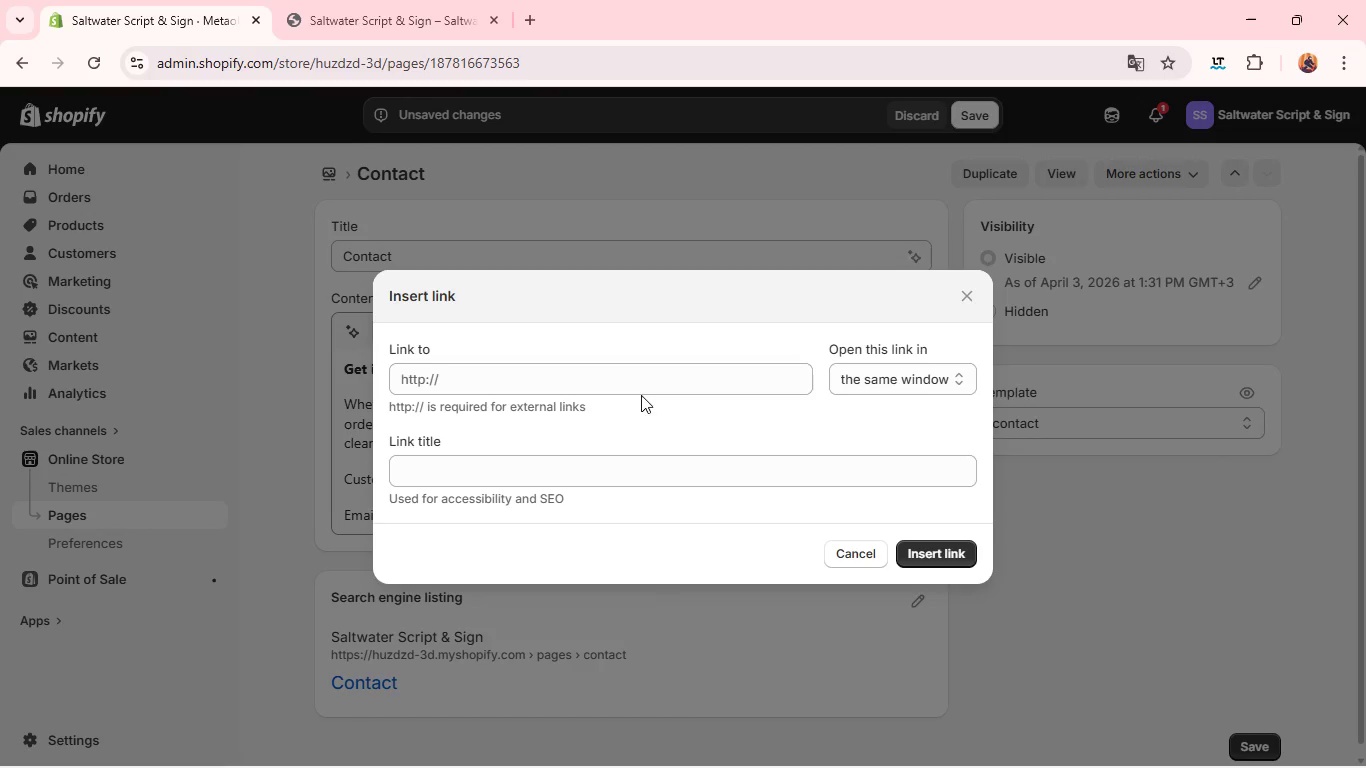 
left_click([641, 390])
 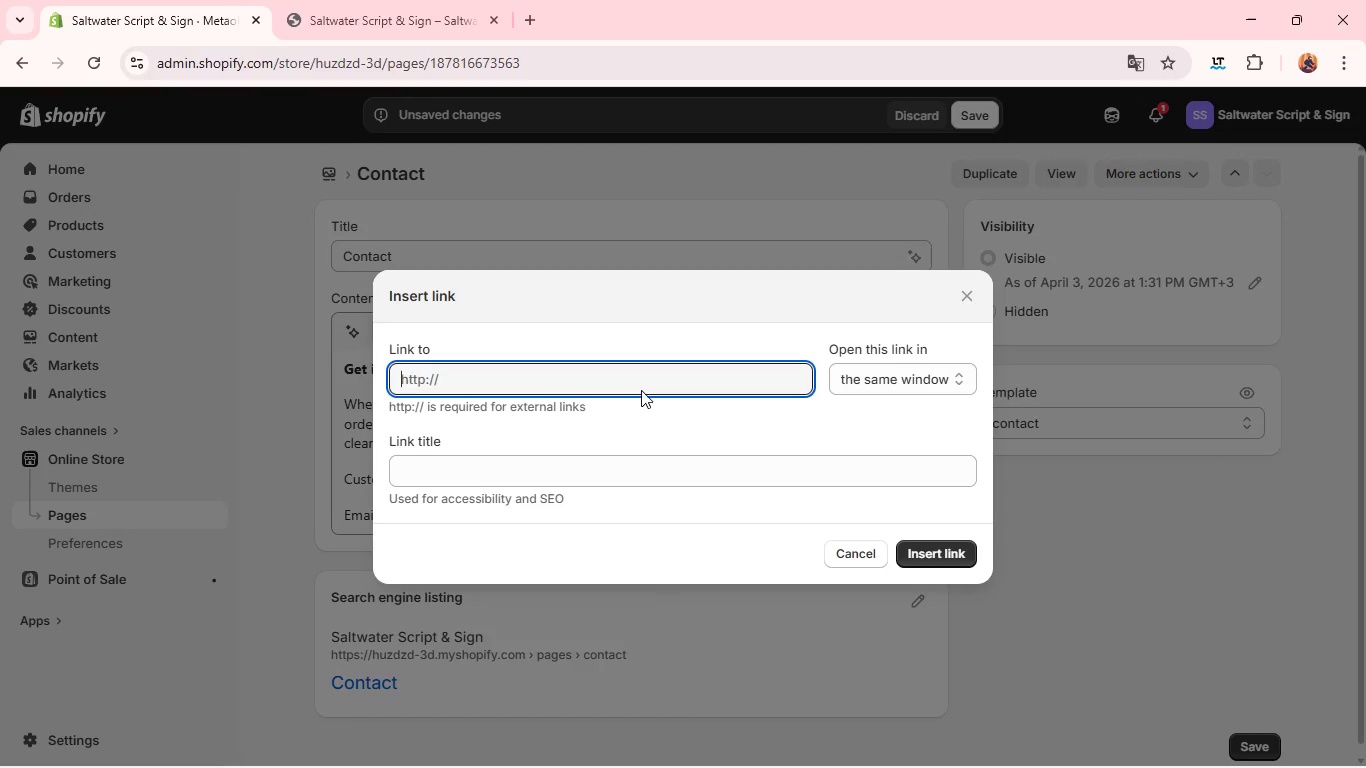 
key(Control+V)
 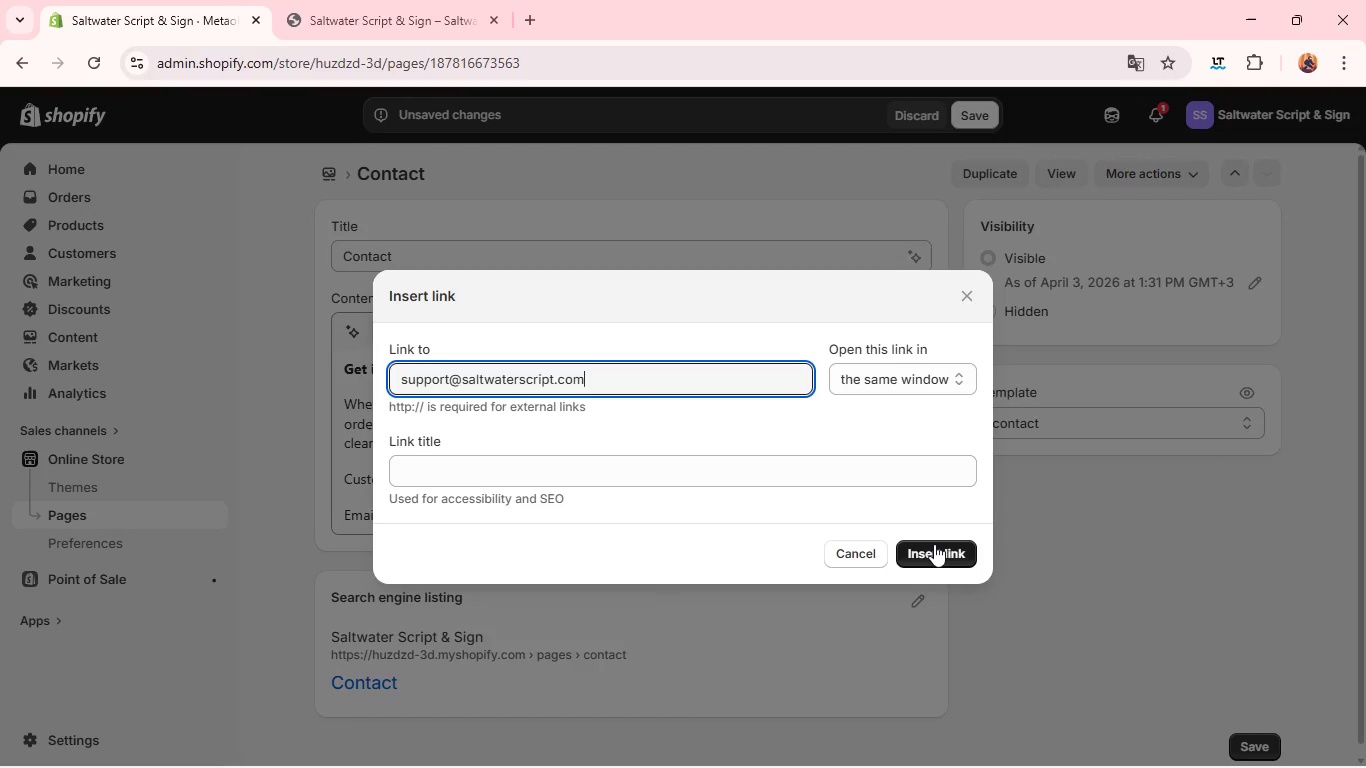 
left_click([935, 552])
 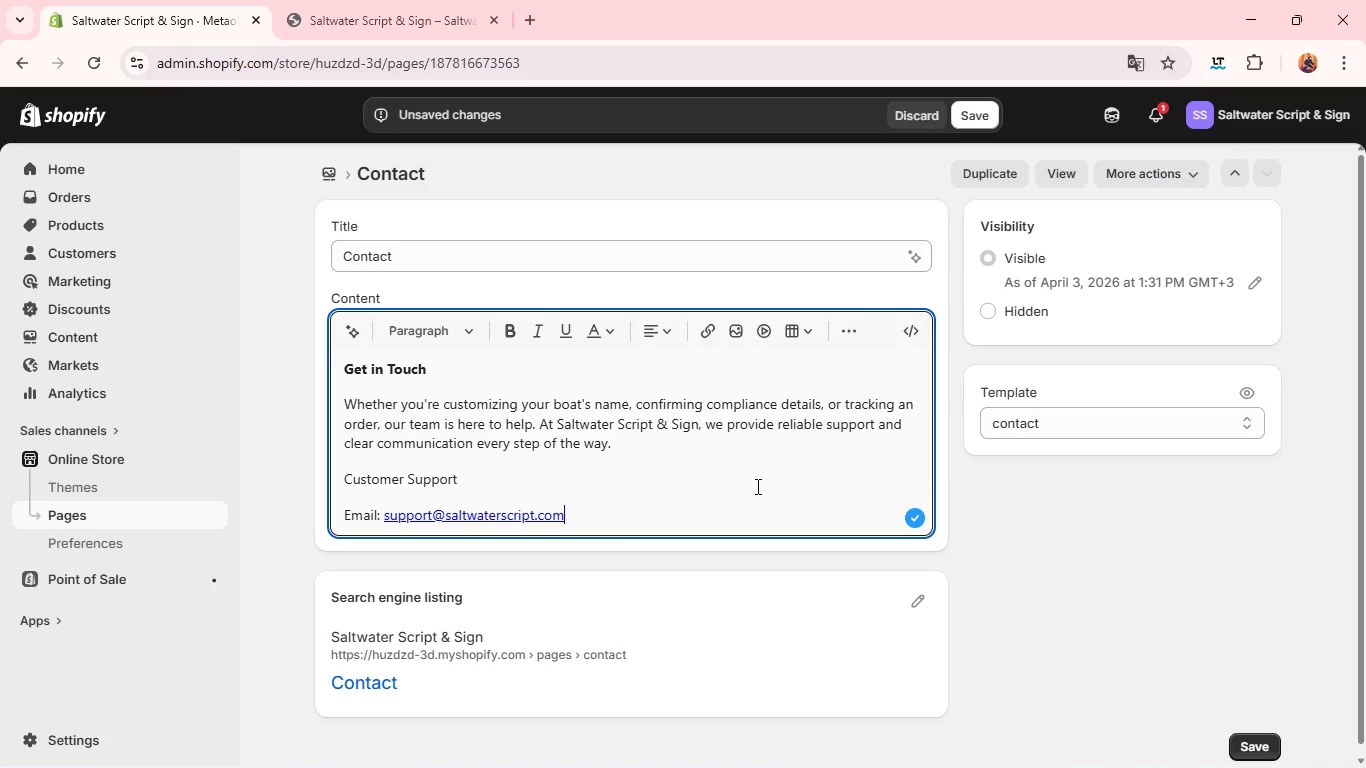 
left_click([755, 483])
 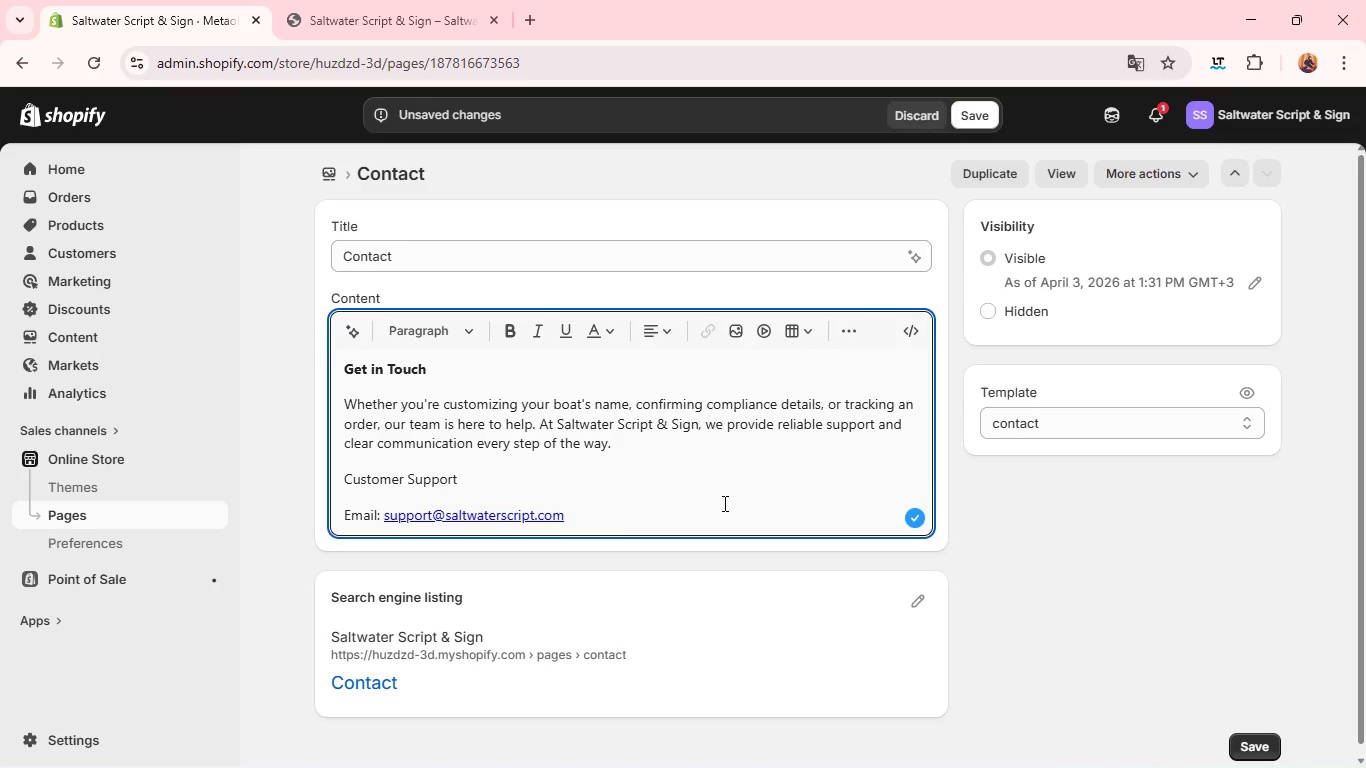 
left_click([723, 503])
 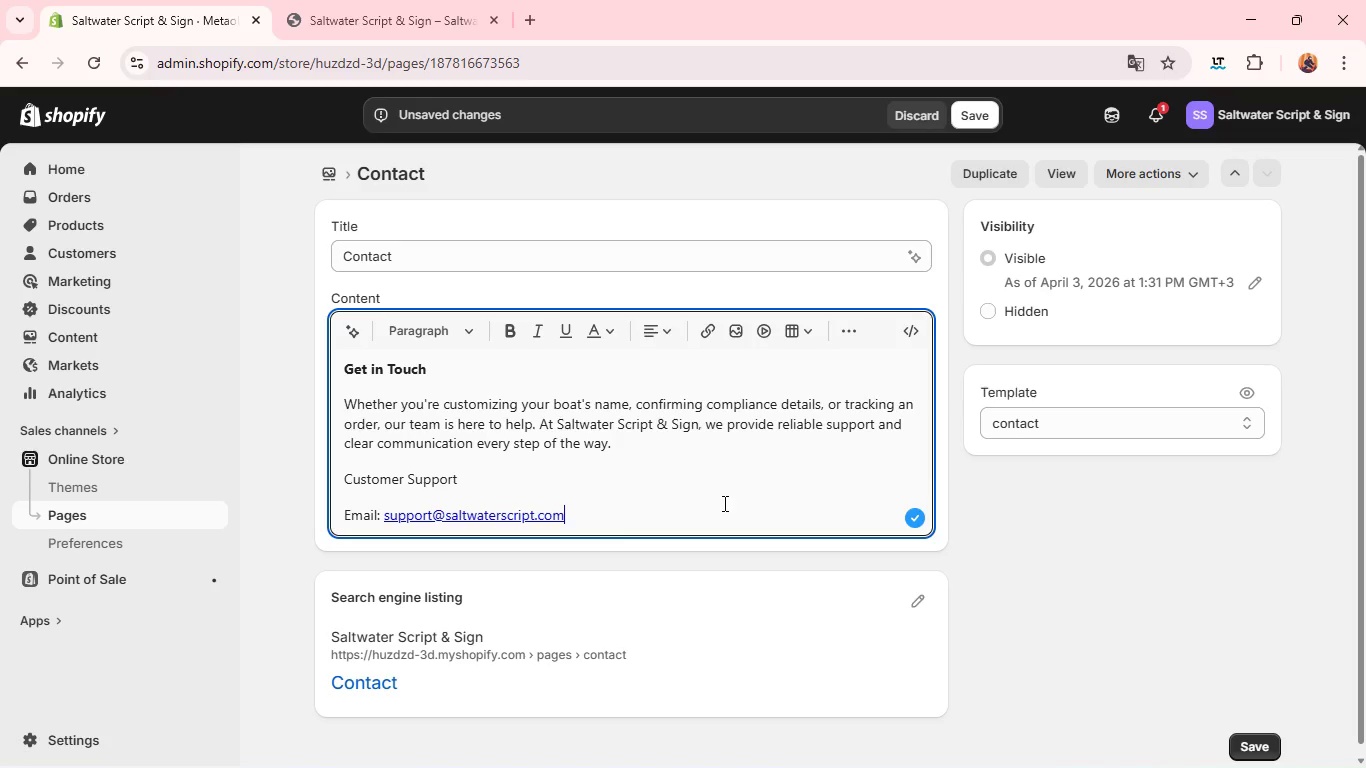 
key(Enter)
 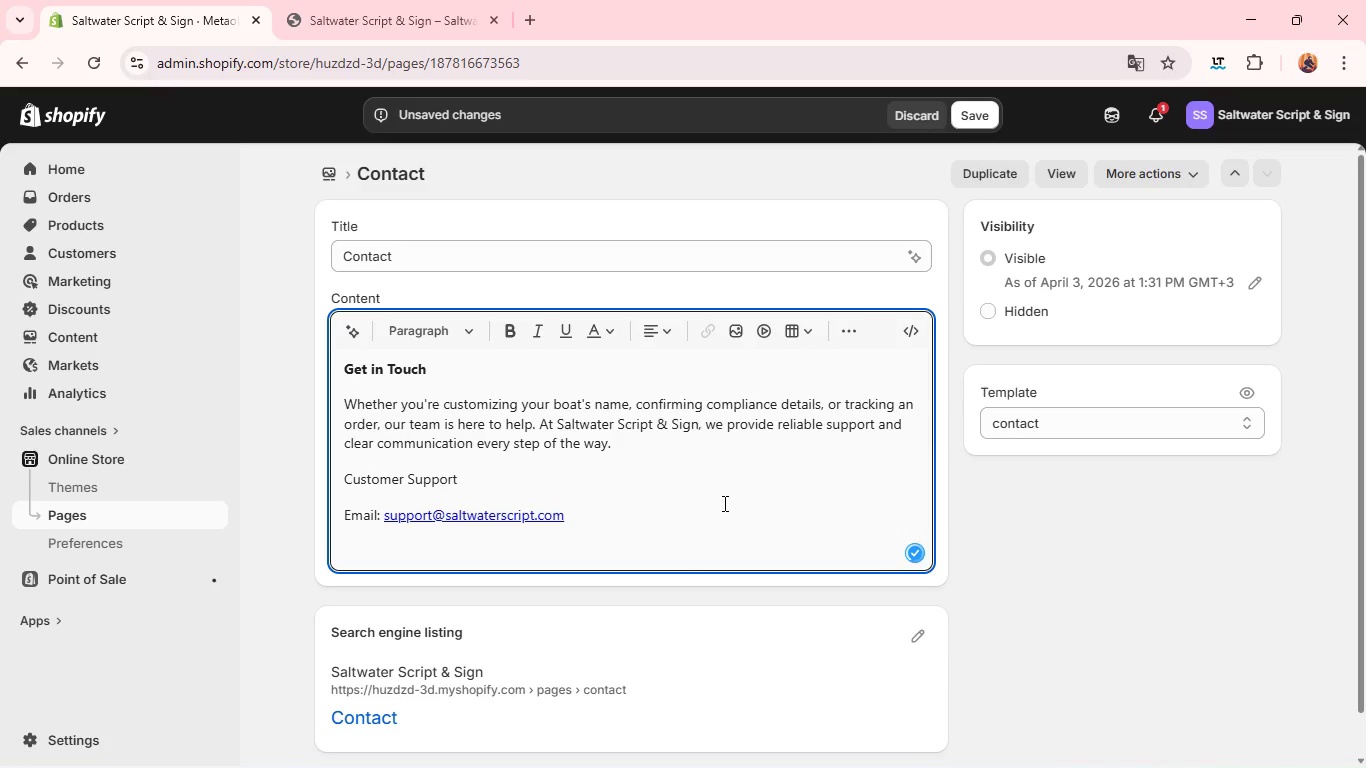 
type(Response Time)
 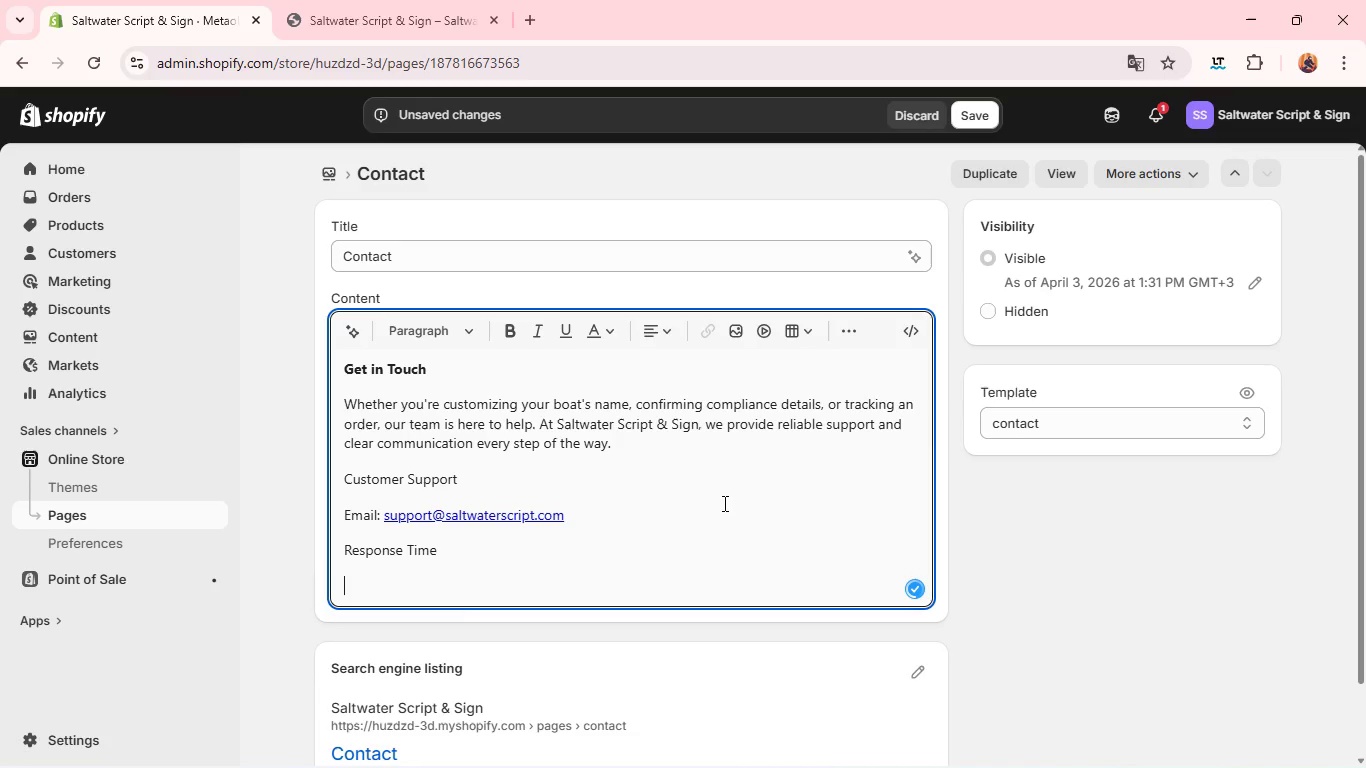 
 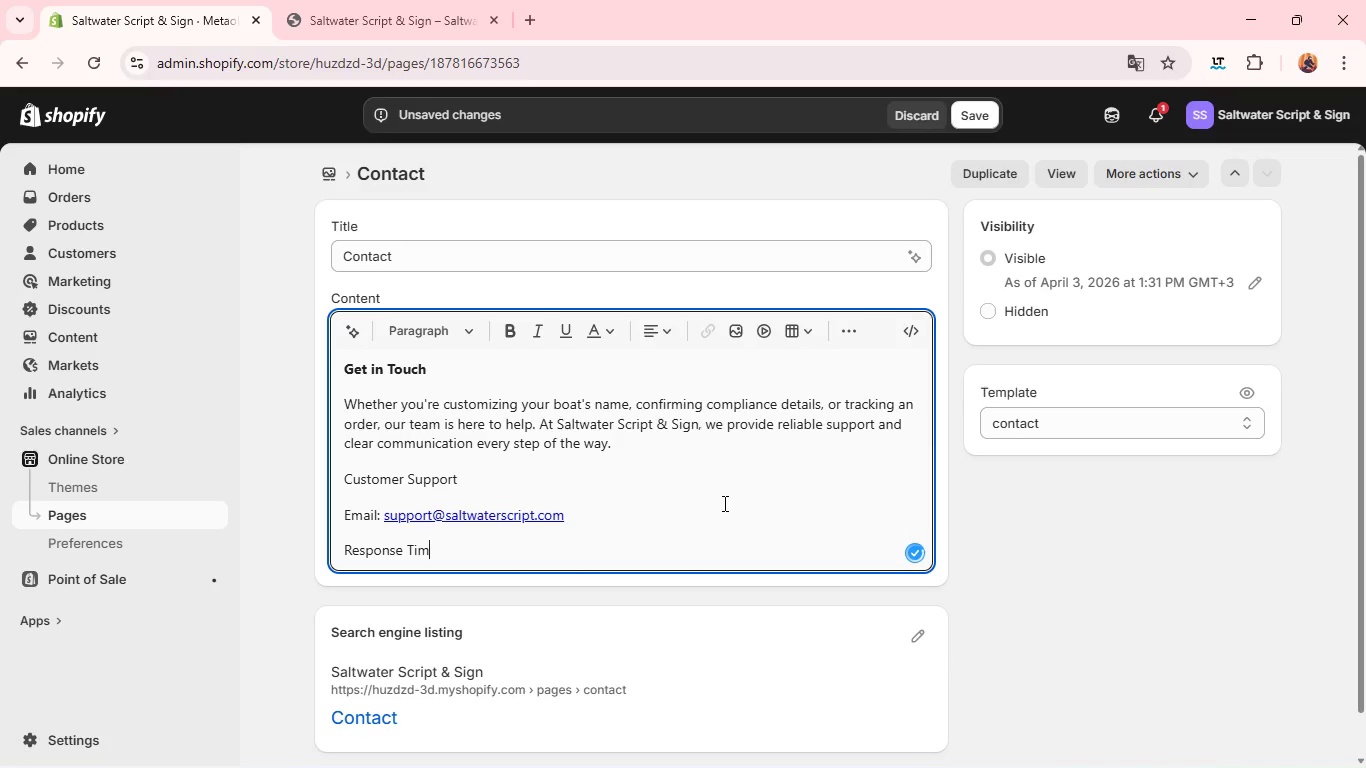 
key(Enter)
 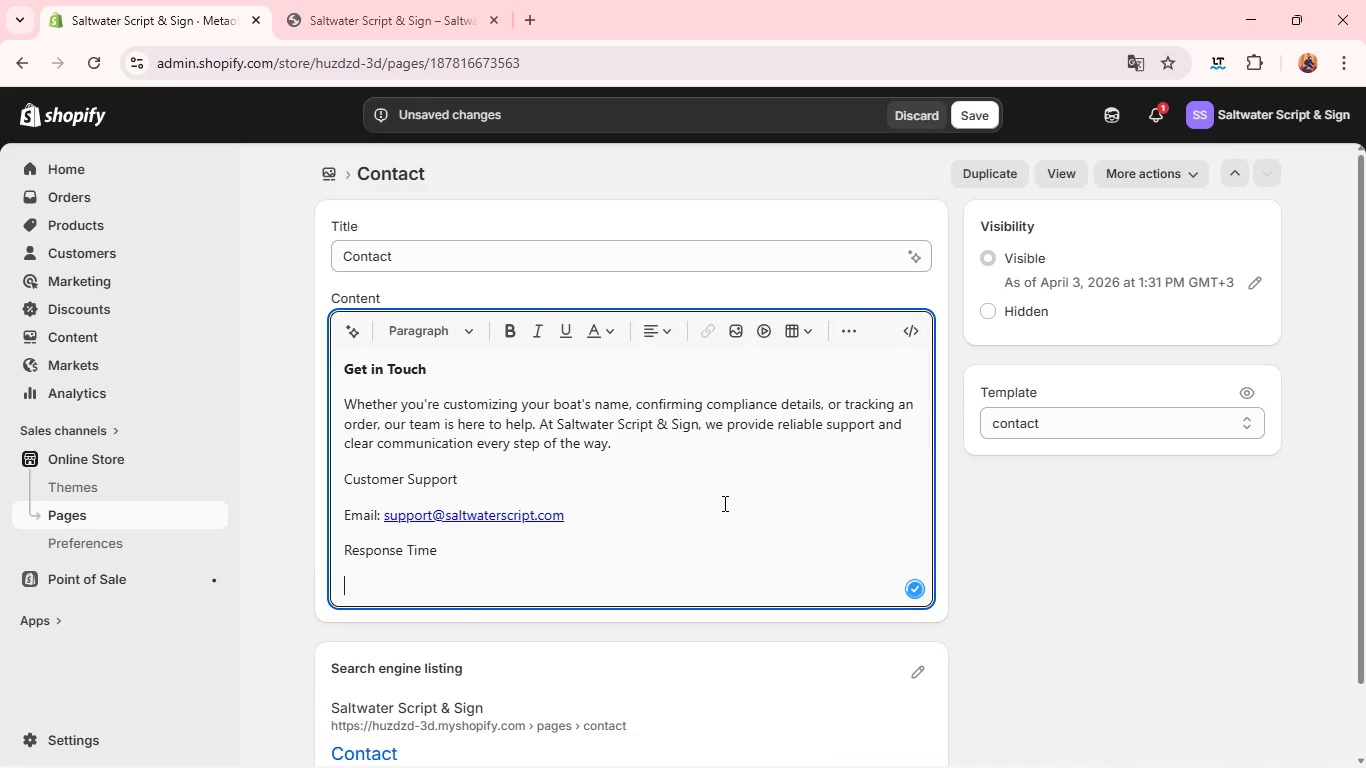 
type(We respond to all inquires withn 24-48 busi)
key(Backspace)
type(iness hours.)
 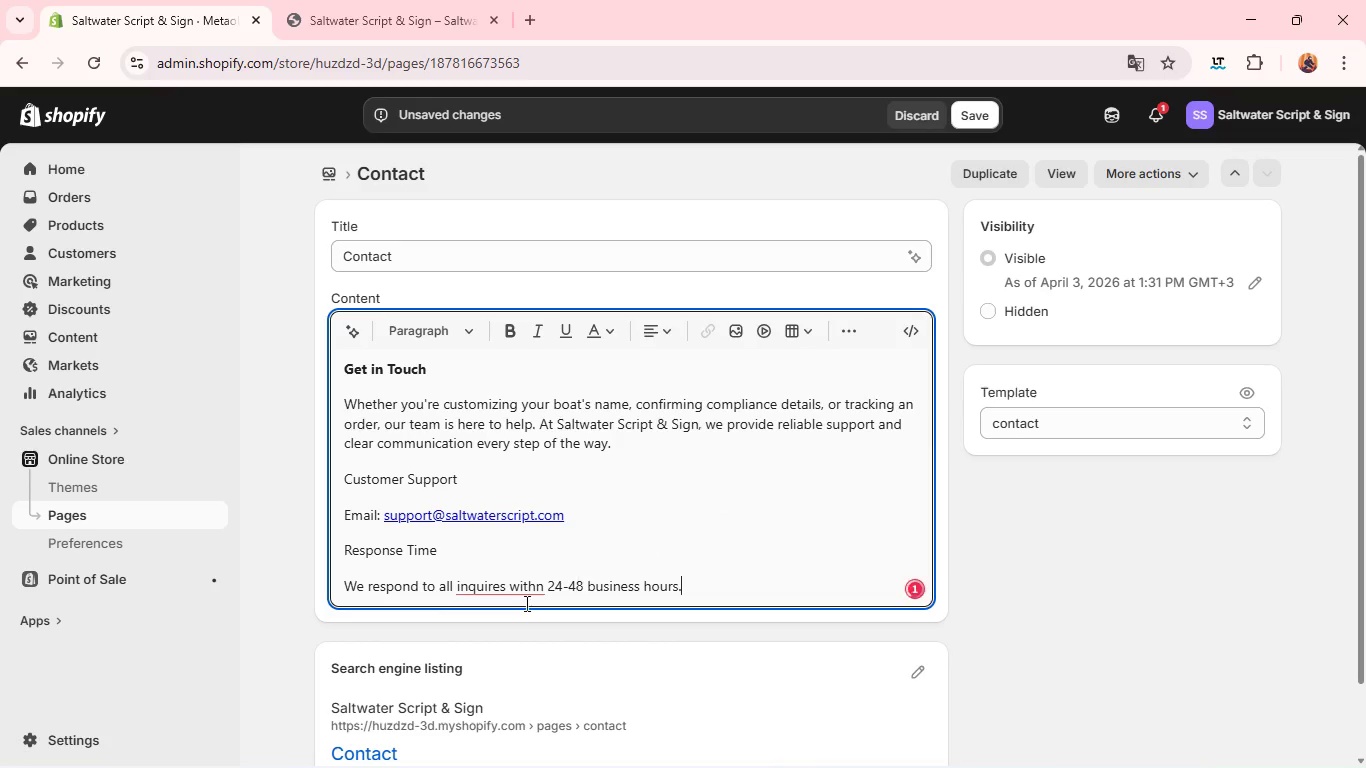 
left_click([513, 602])
 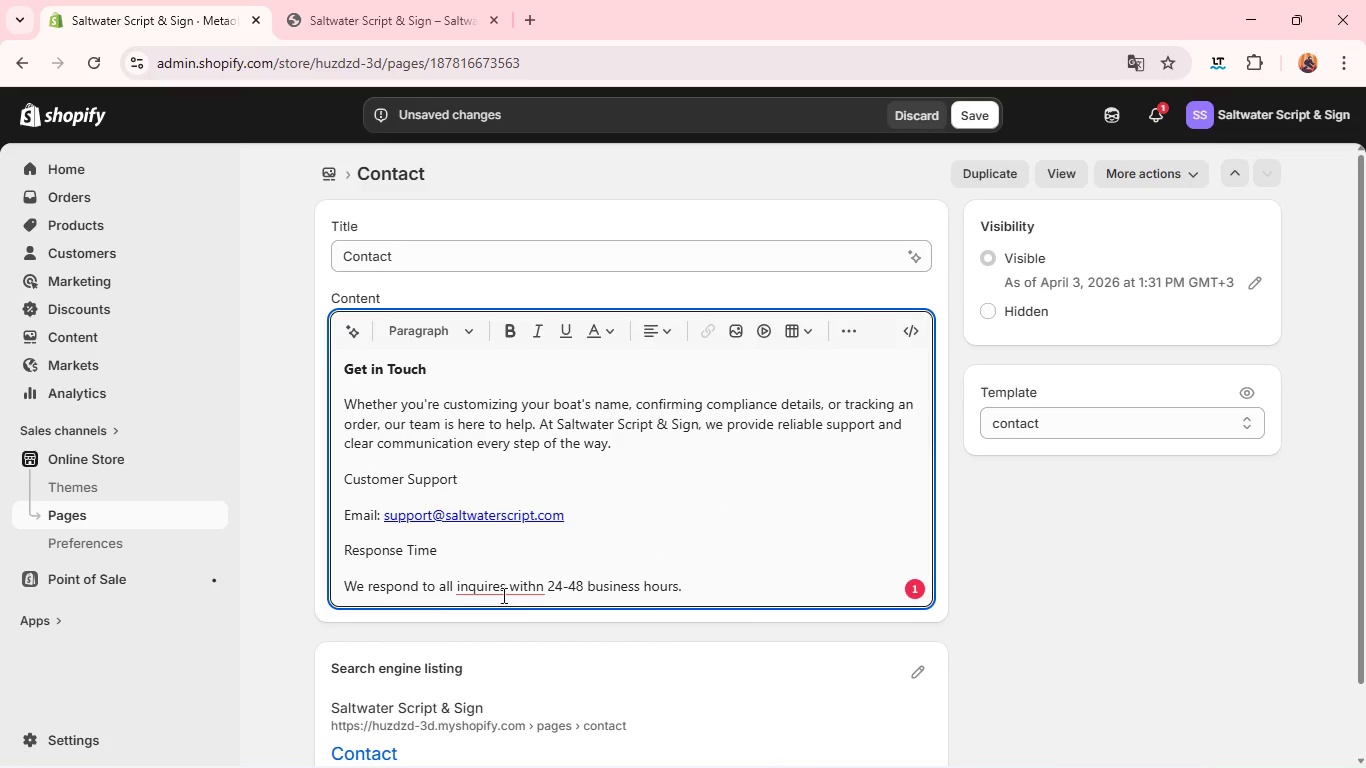 
left_click([501, 593])
 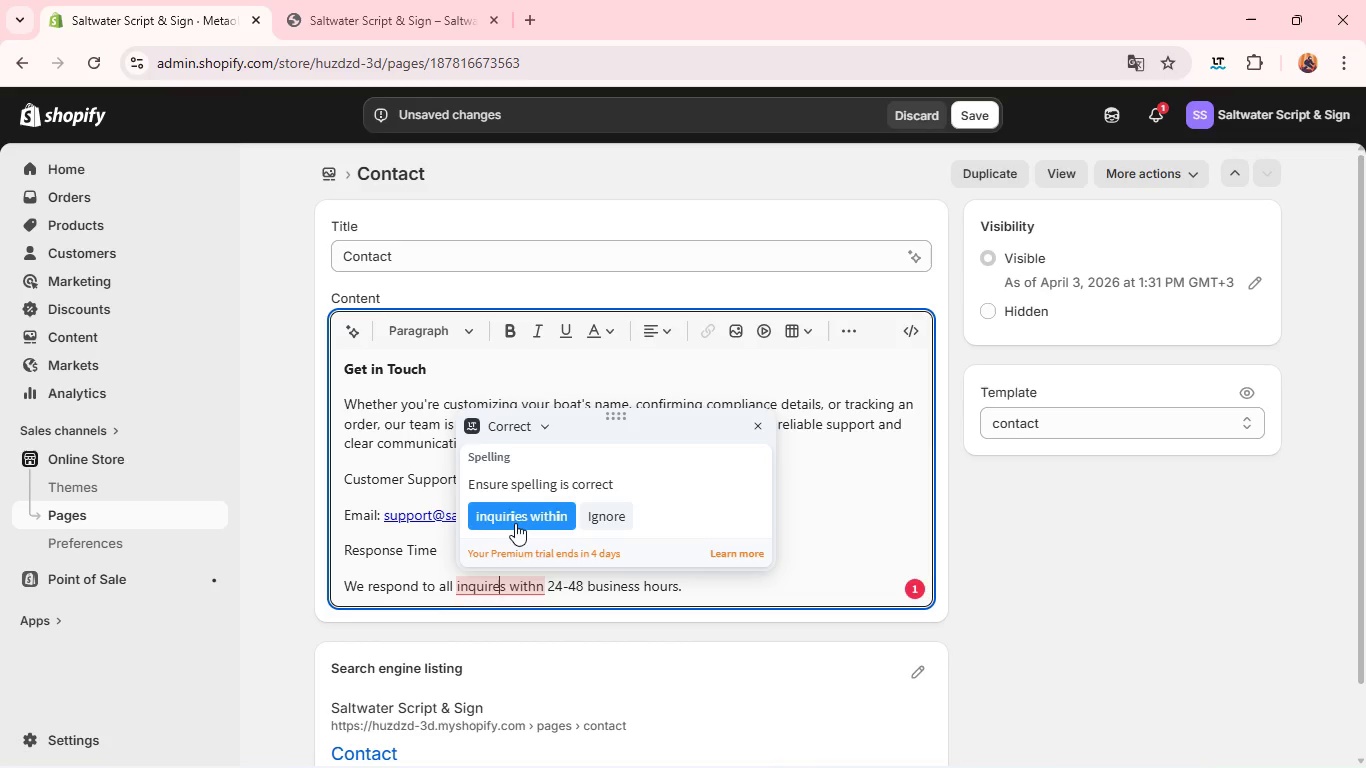 
left_click([515, 518])
 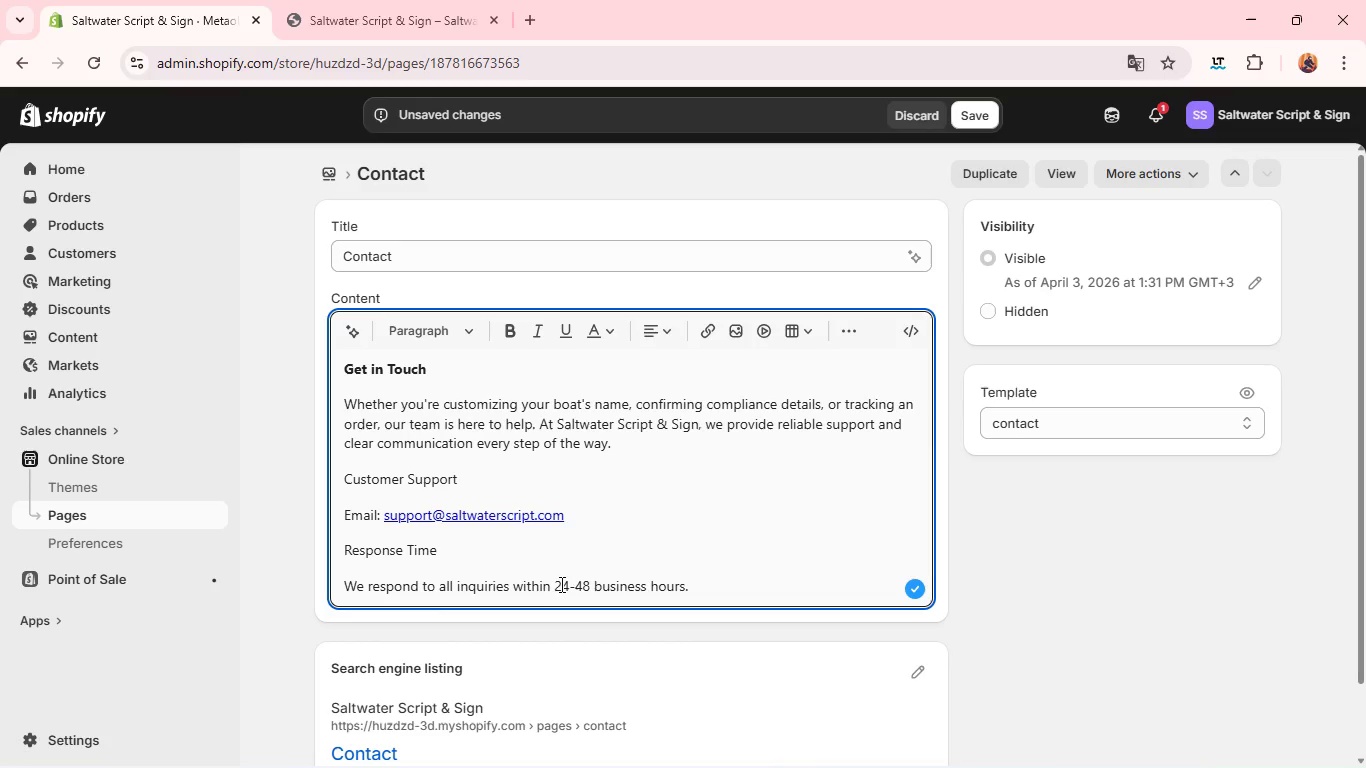 
left_click([560, 584])
 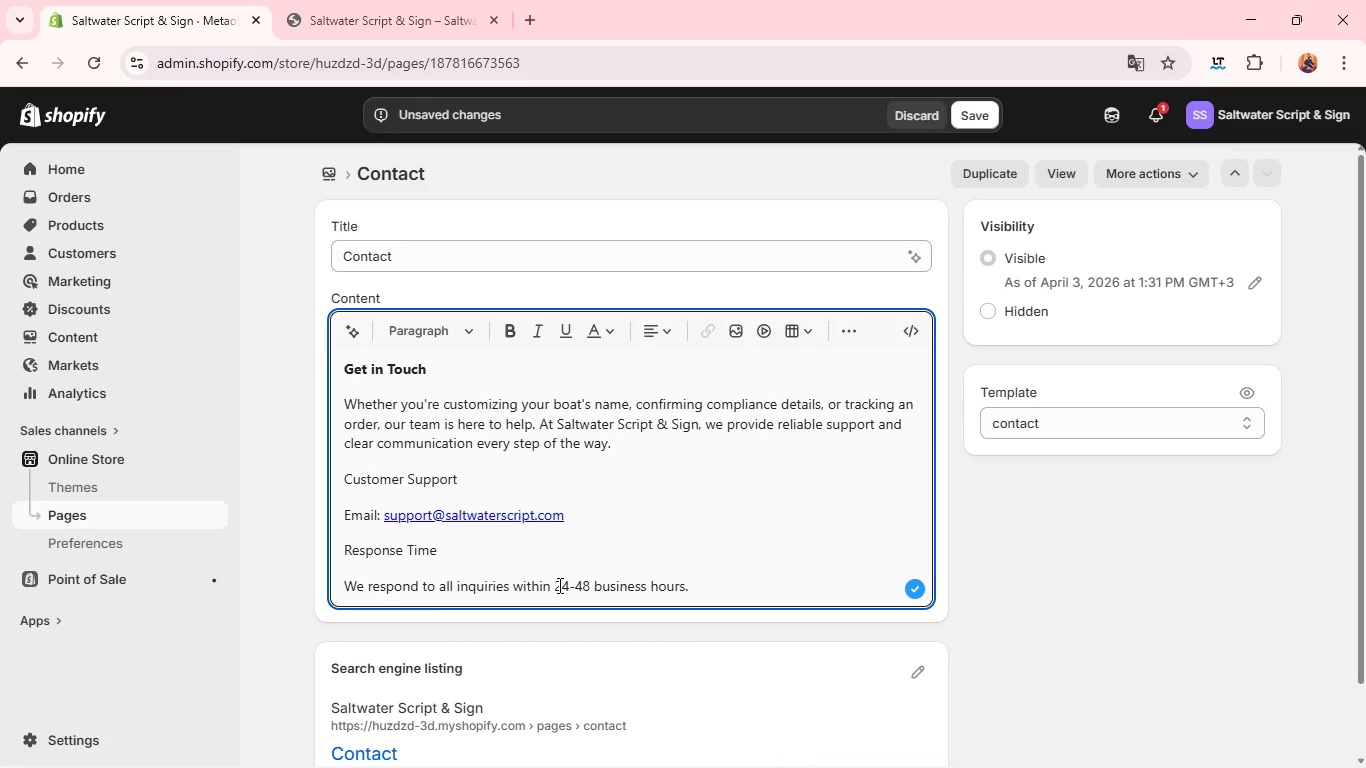 
left_click_drag(start_coordinate=[556, 584], to_coordinate=[726, 598])
 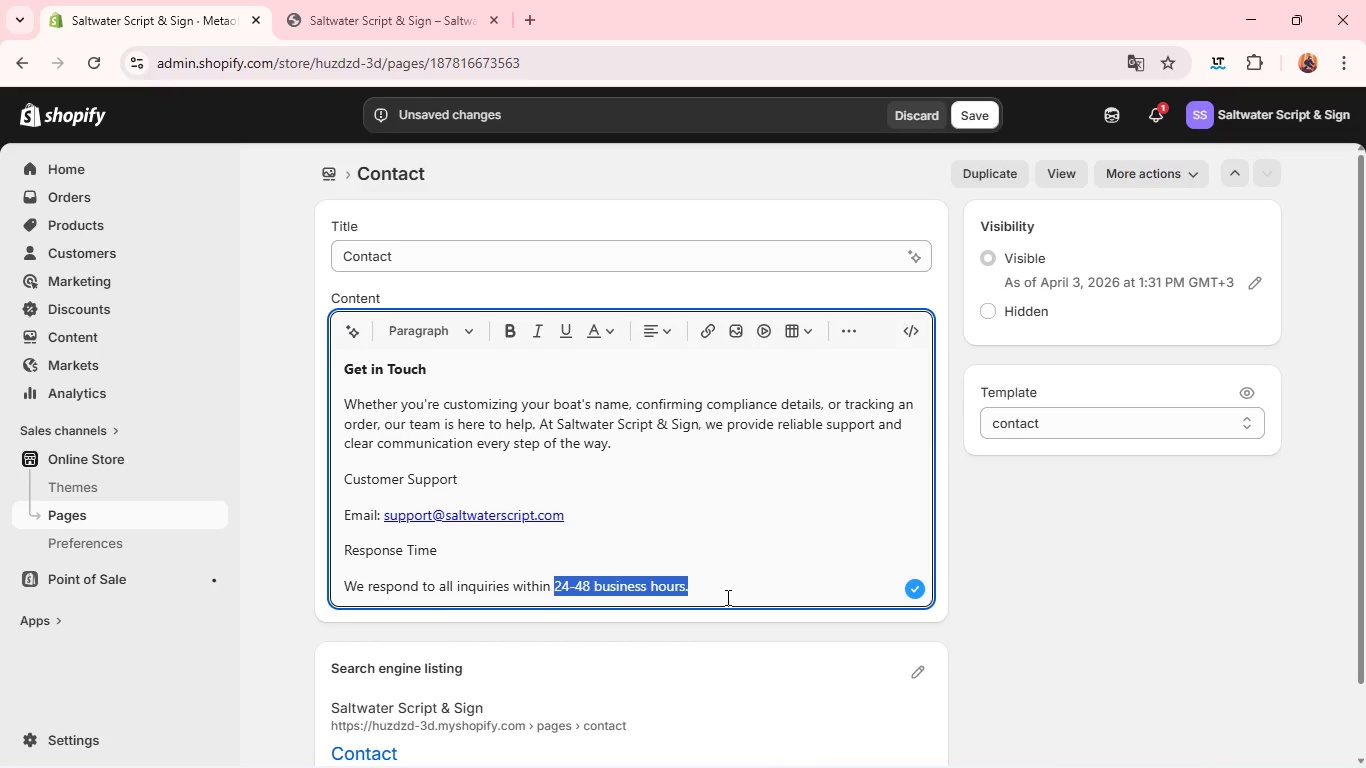 
key(Control+B)
 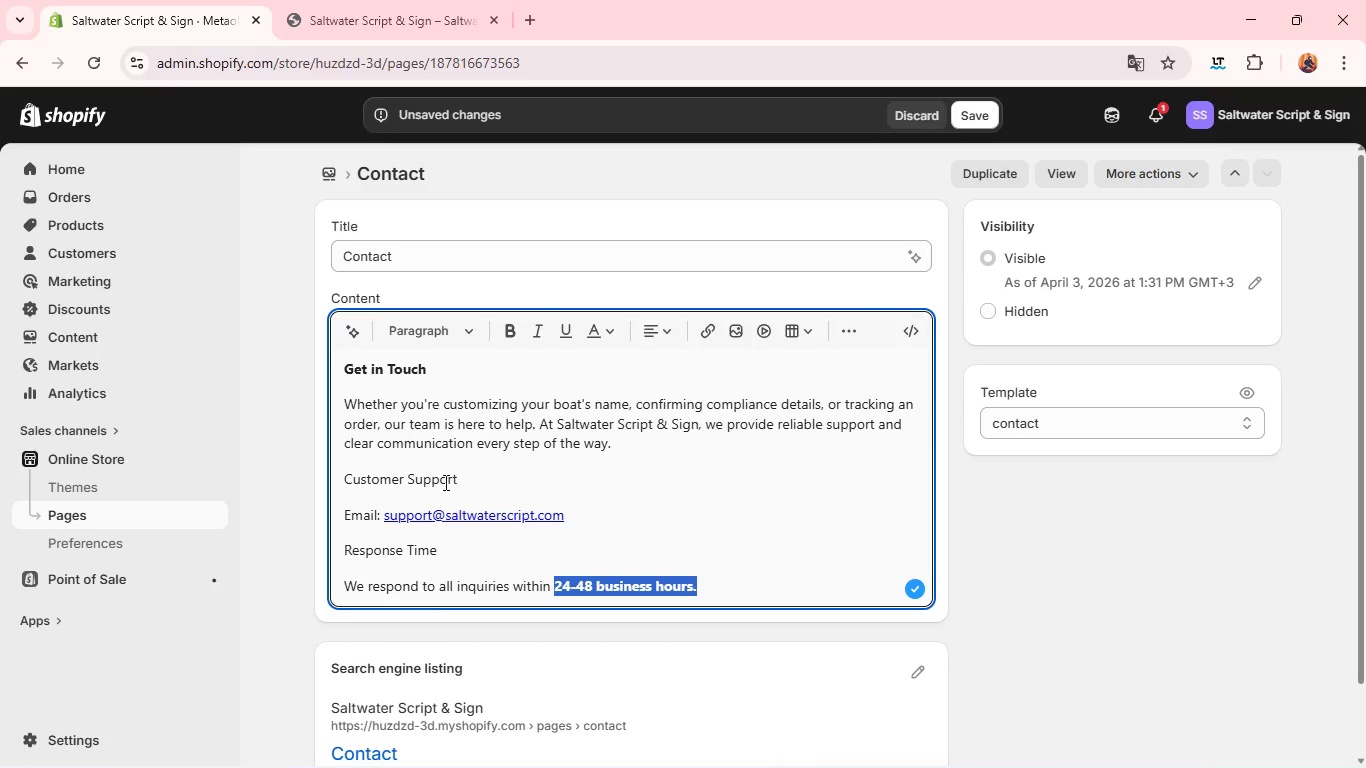 
double_click([429, 474])
 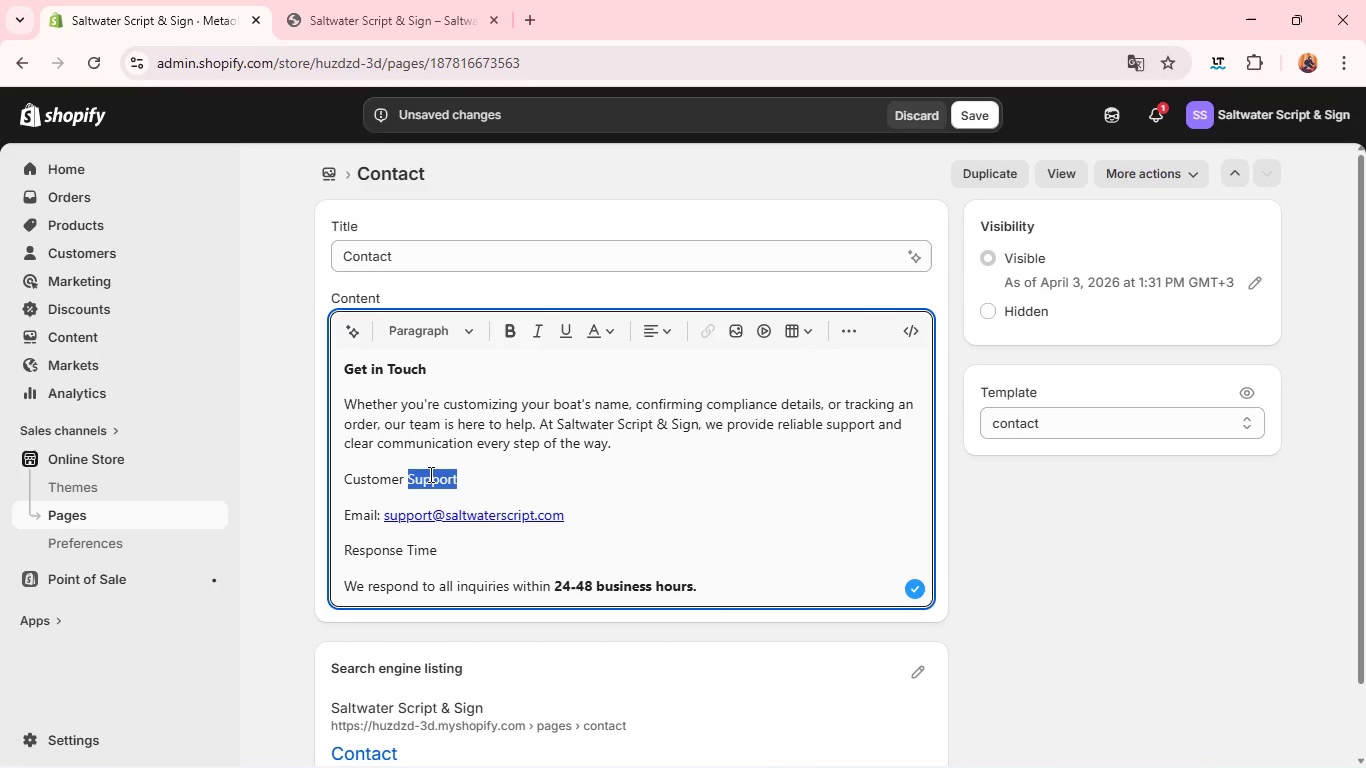 
triple_click([429, 474])
 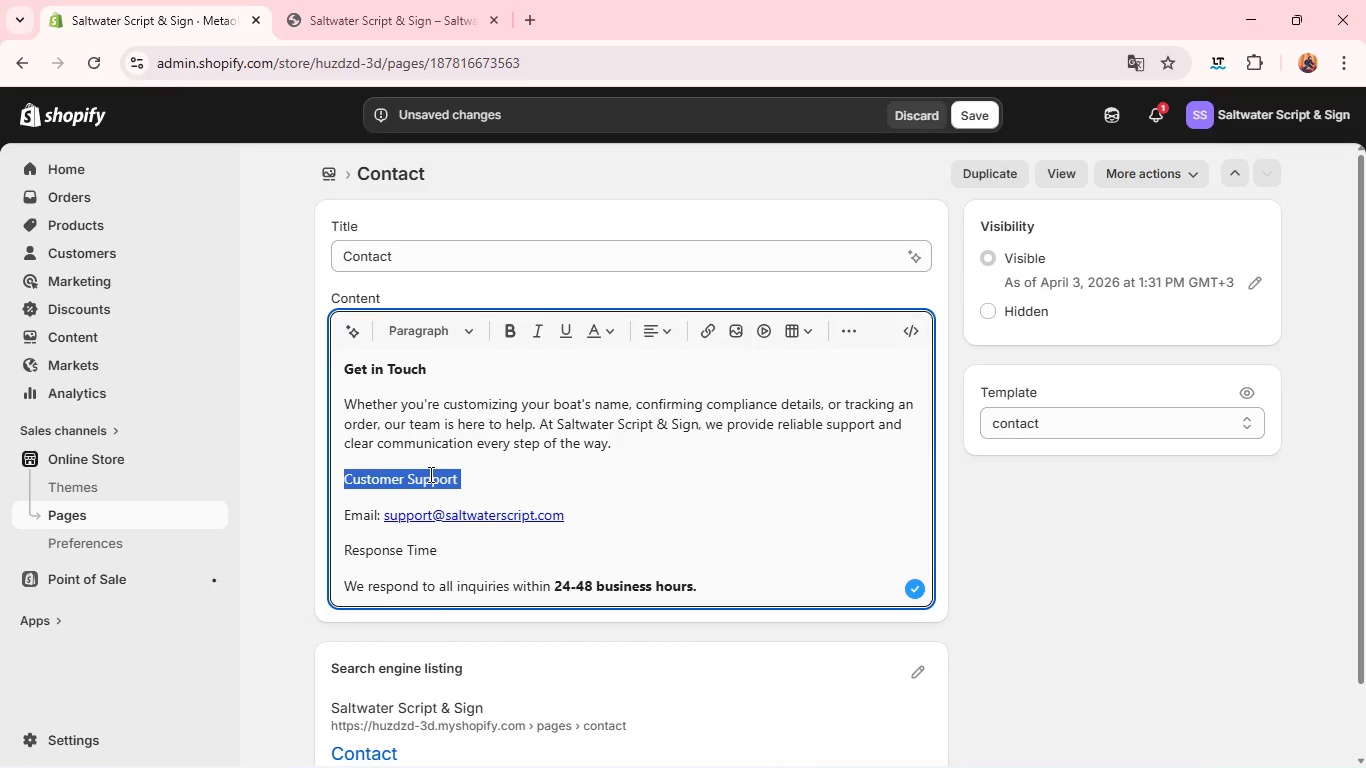 
key(Control+B)
 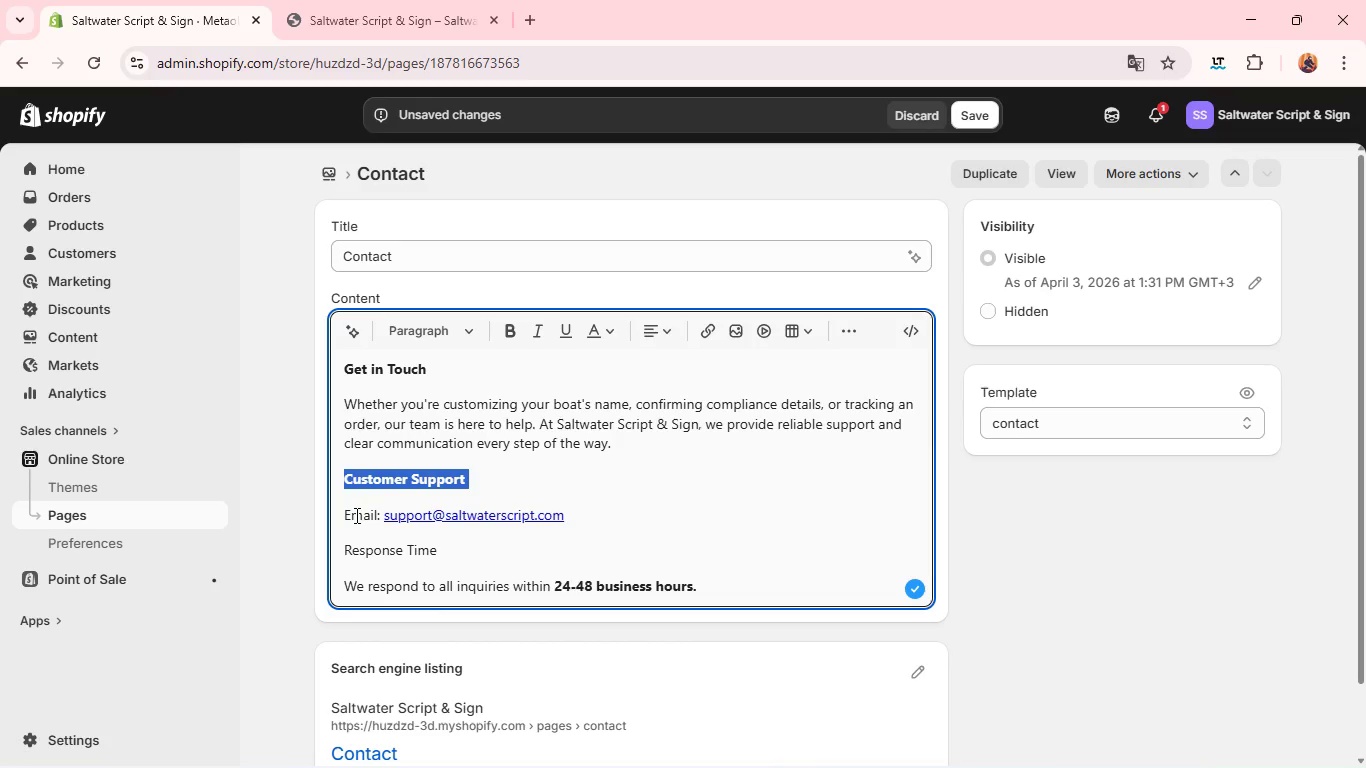 
left_click([355, 515])
 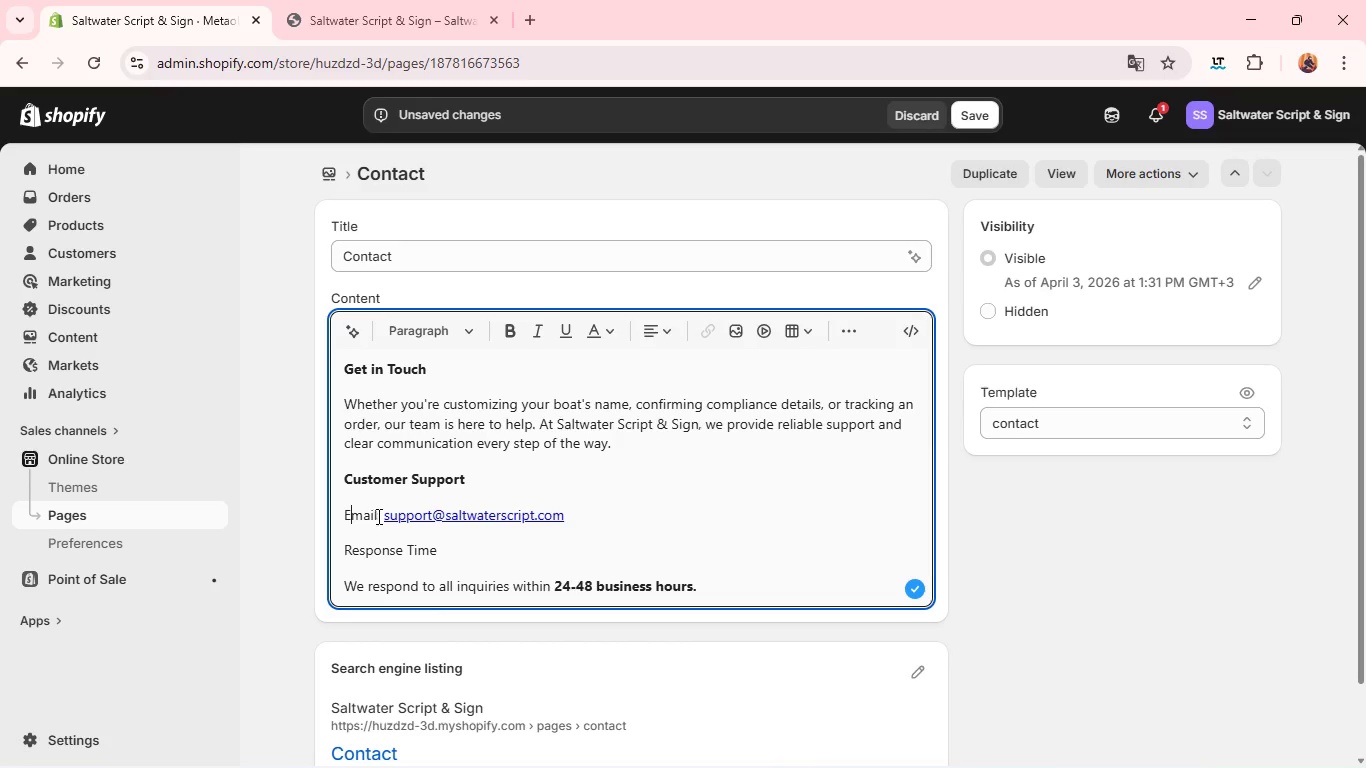 
left_click_drag(start_coordinate=[380, 517], to_coordinate=[318, 518])
 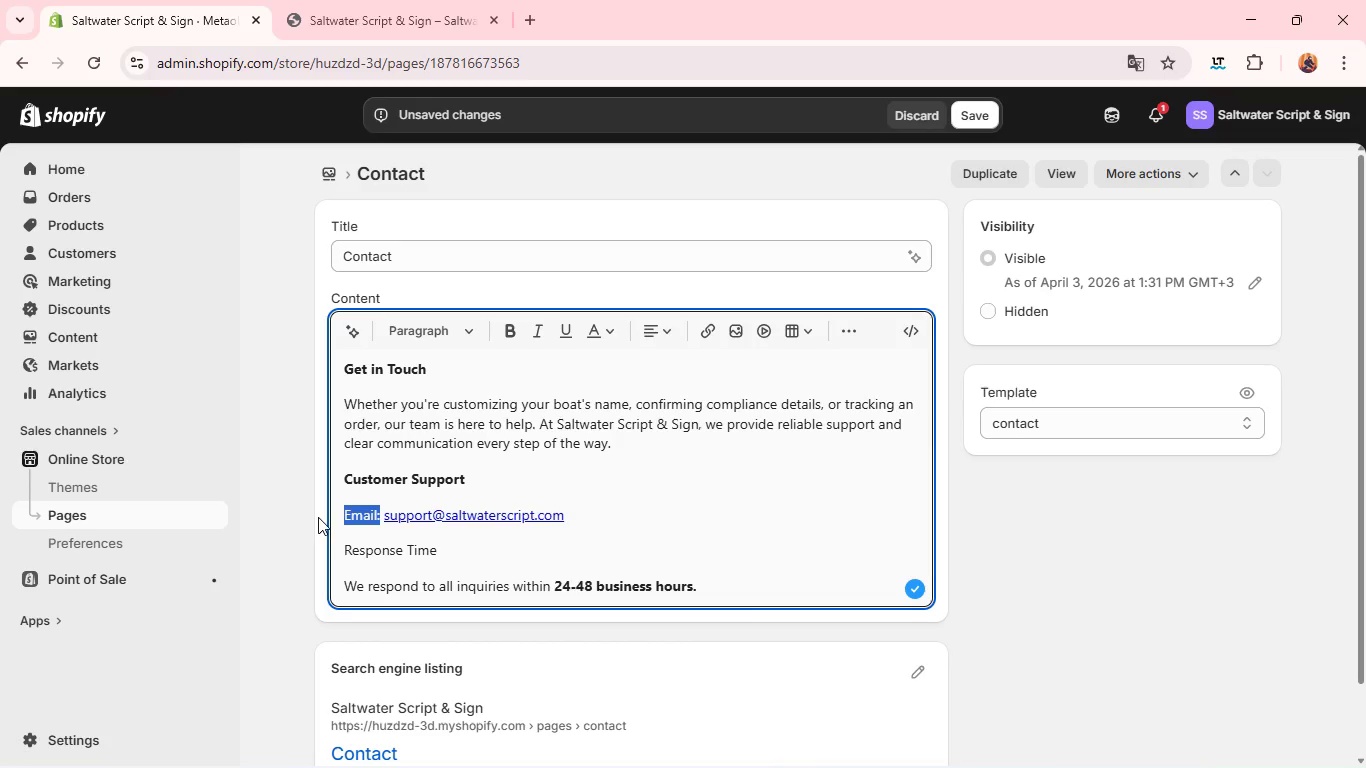 
key(Control+B)
 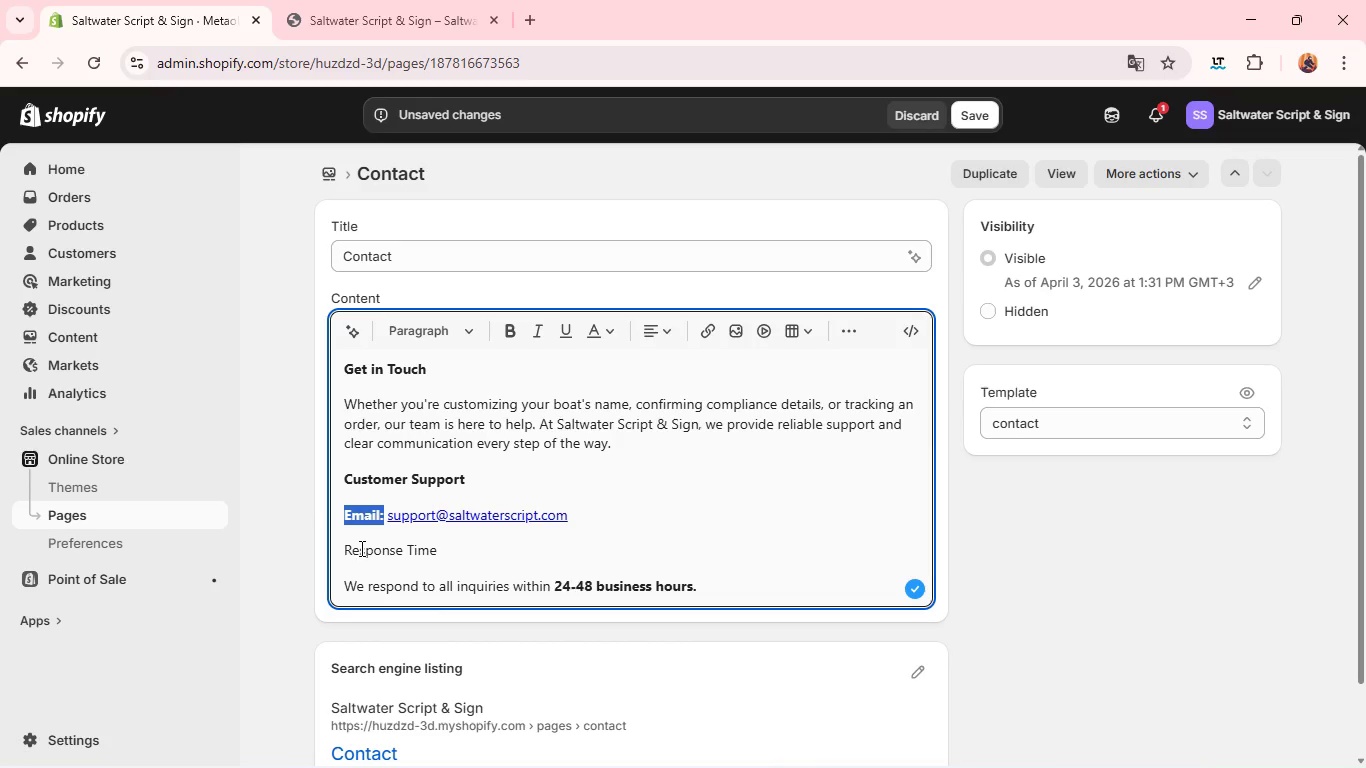 
left_click([360, 547])
 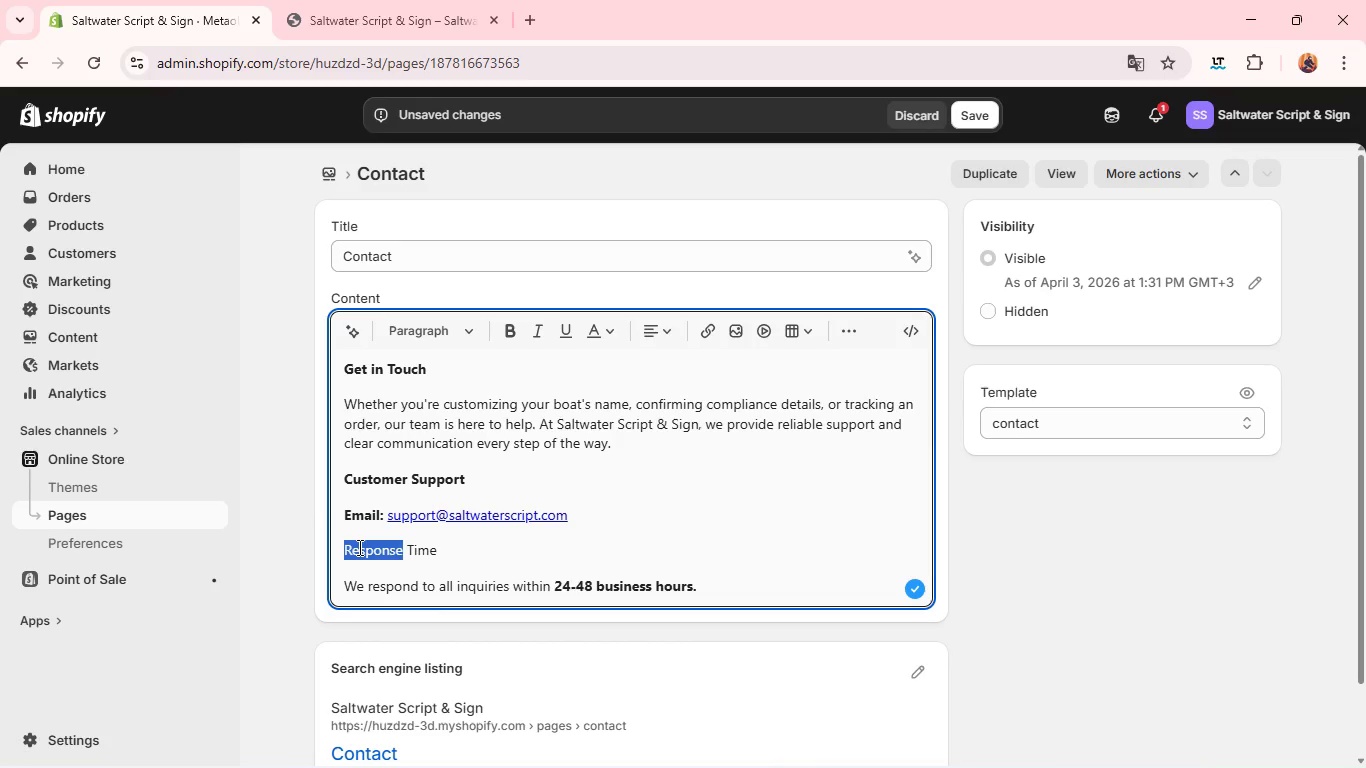 
double_click([358, 547])
 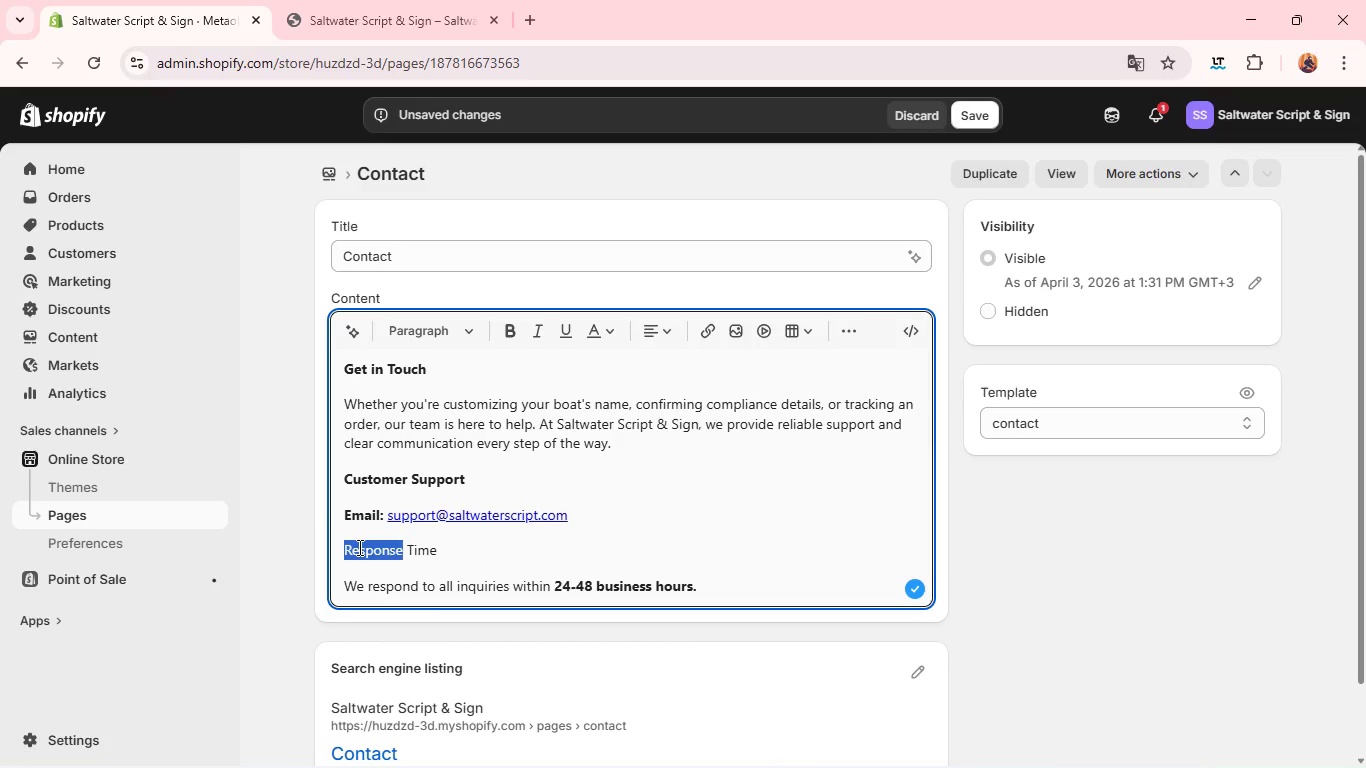 
triple_click([358, 547])
 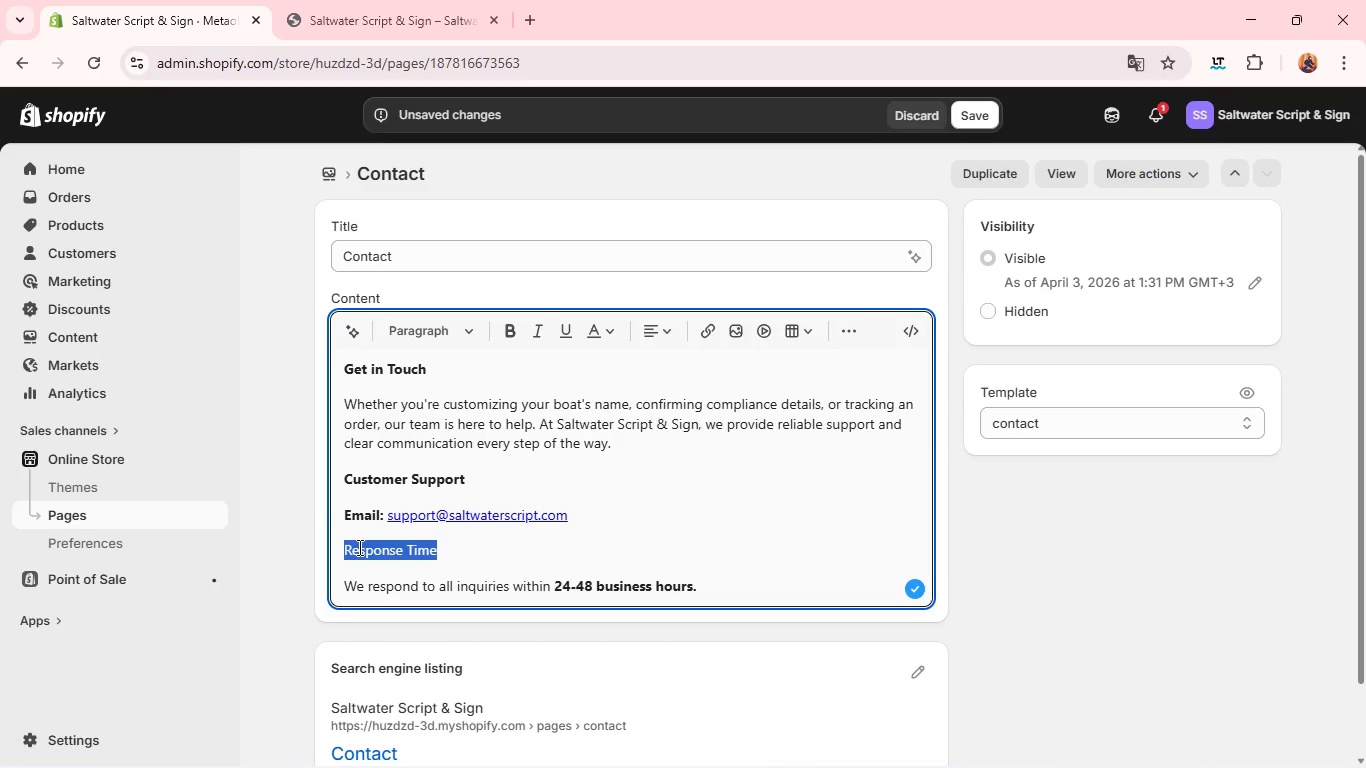 
key(Control+B)
 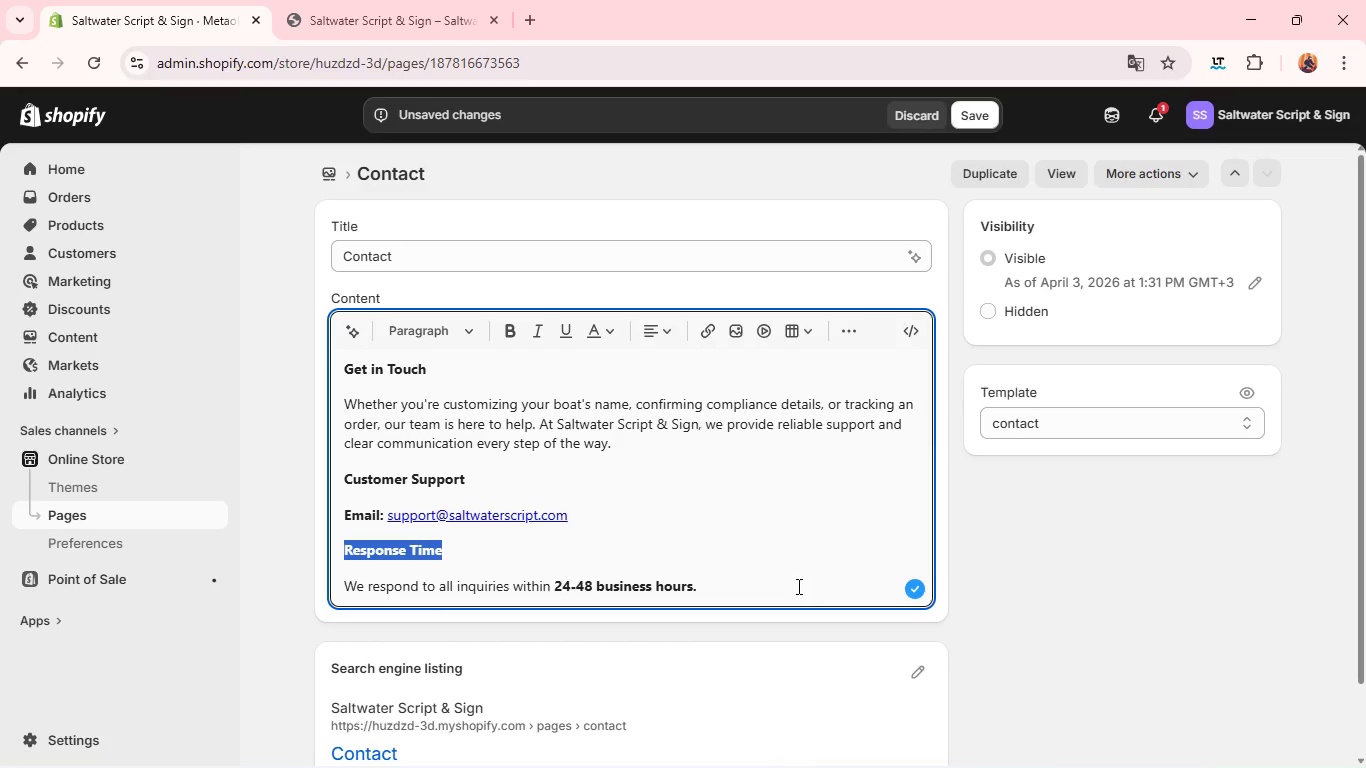 
left_click([793, 584])
 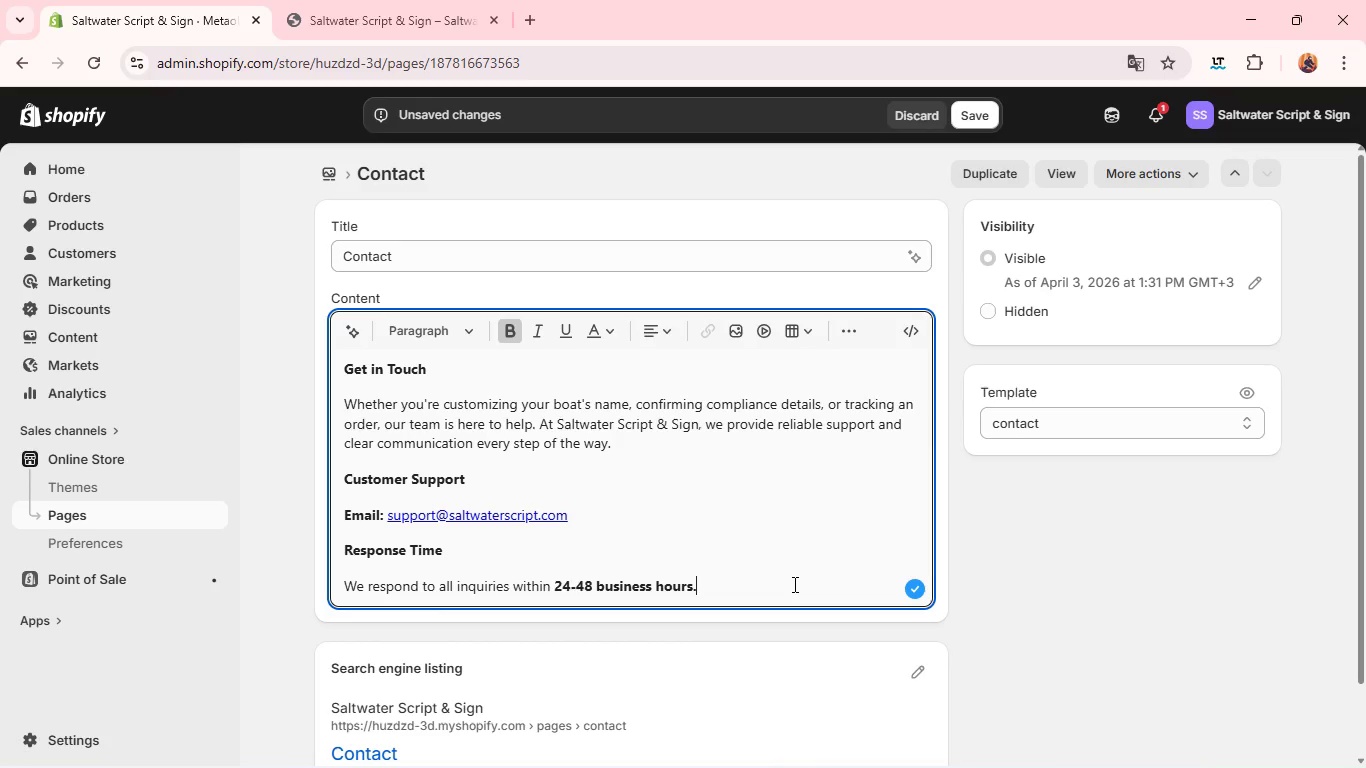 
left_click([793, 584])
 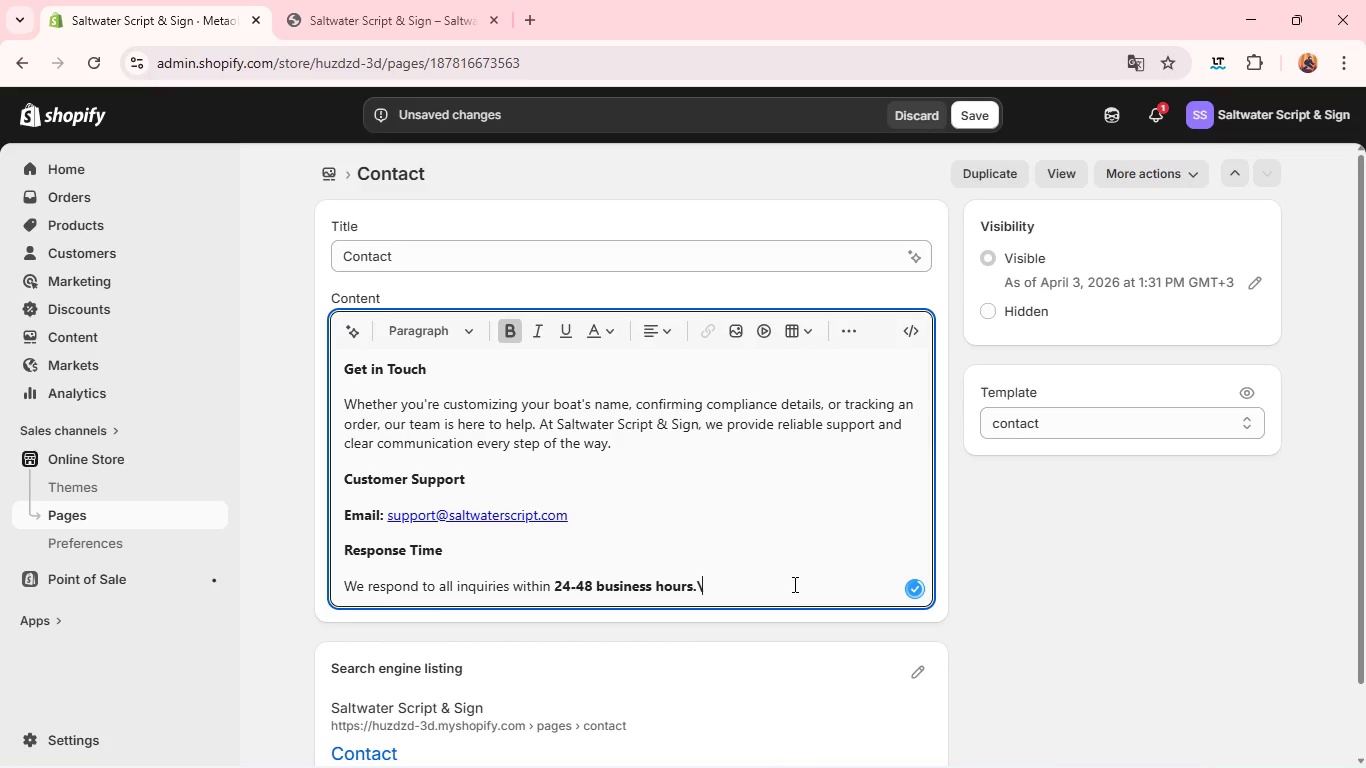 
key(Backslash)
 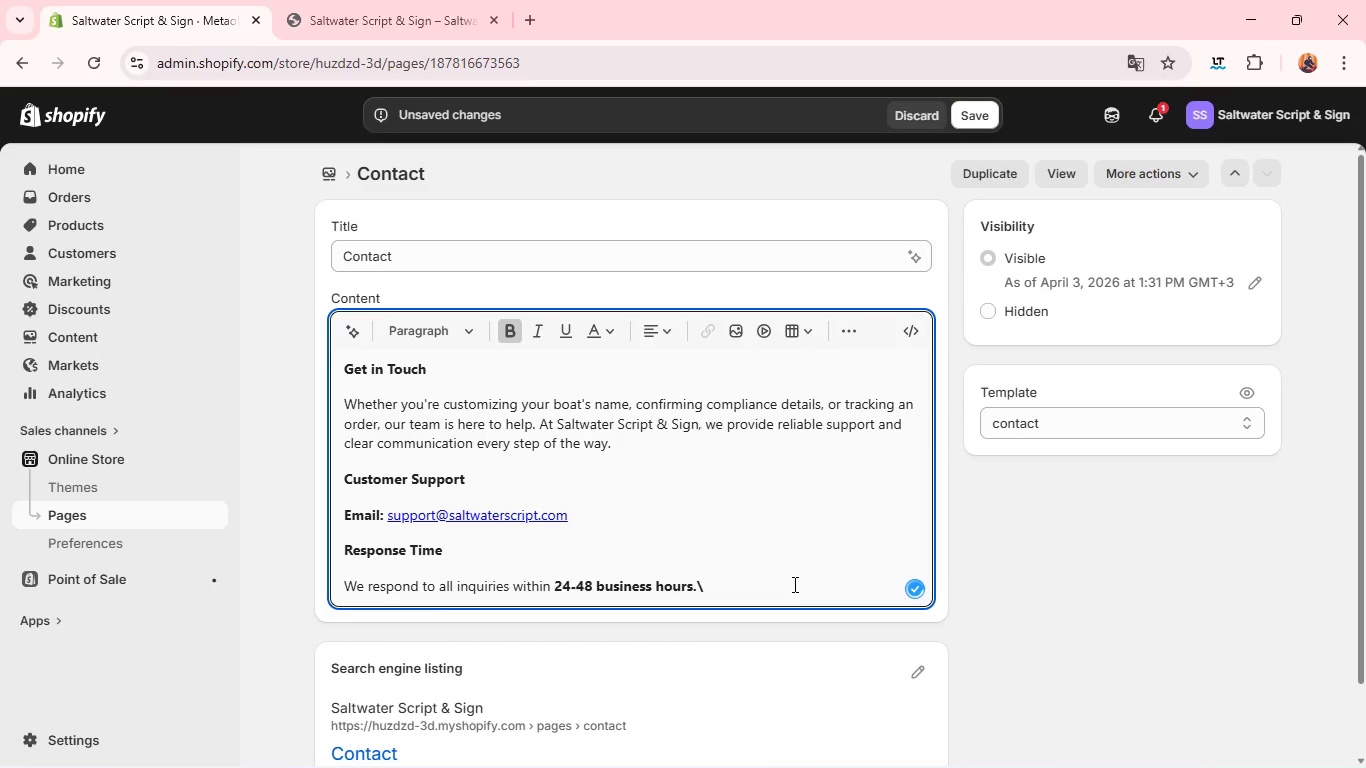 
key(Backspace)
 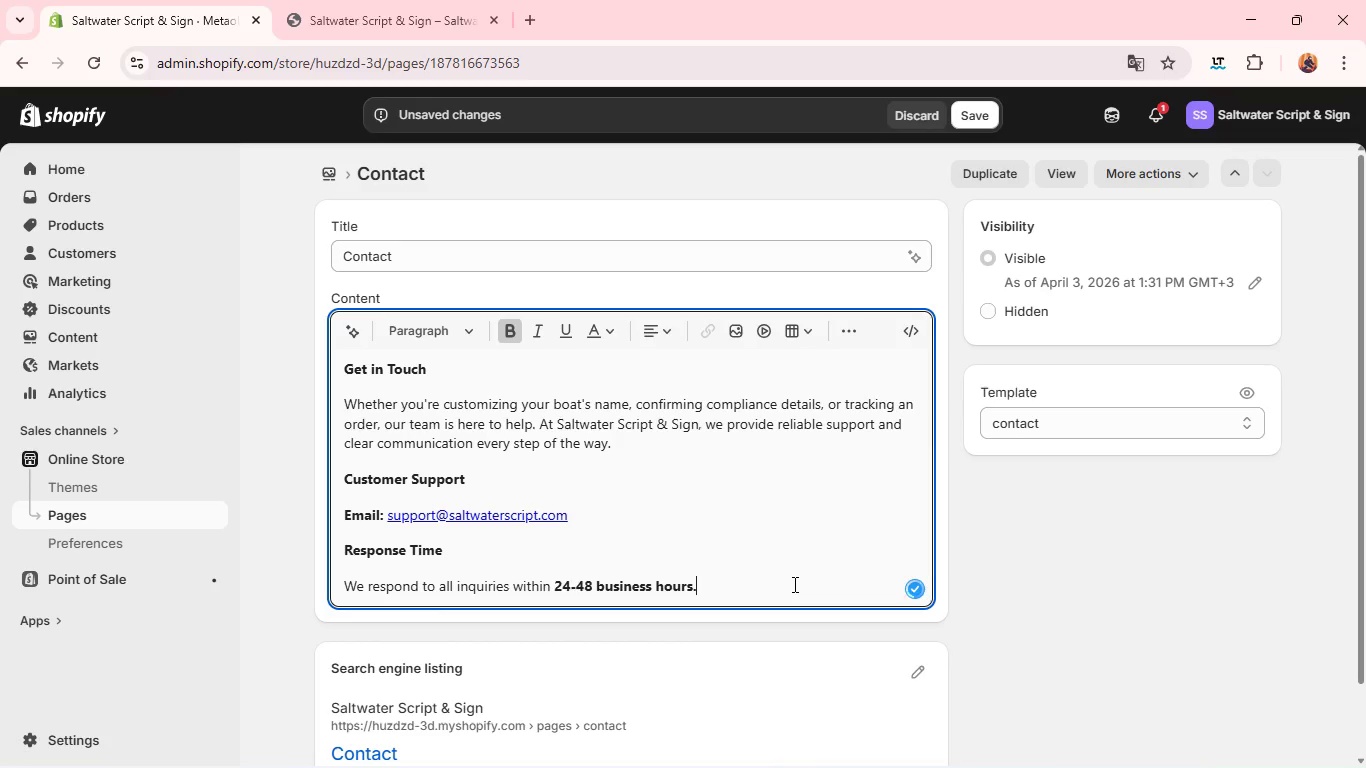 
key(Enter)
 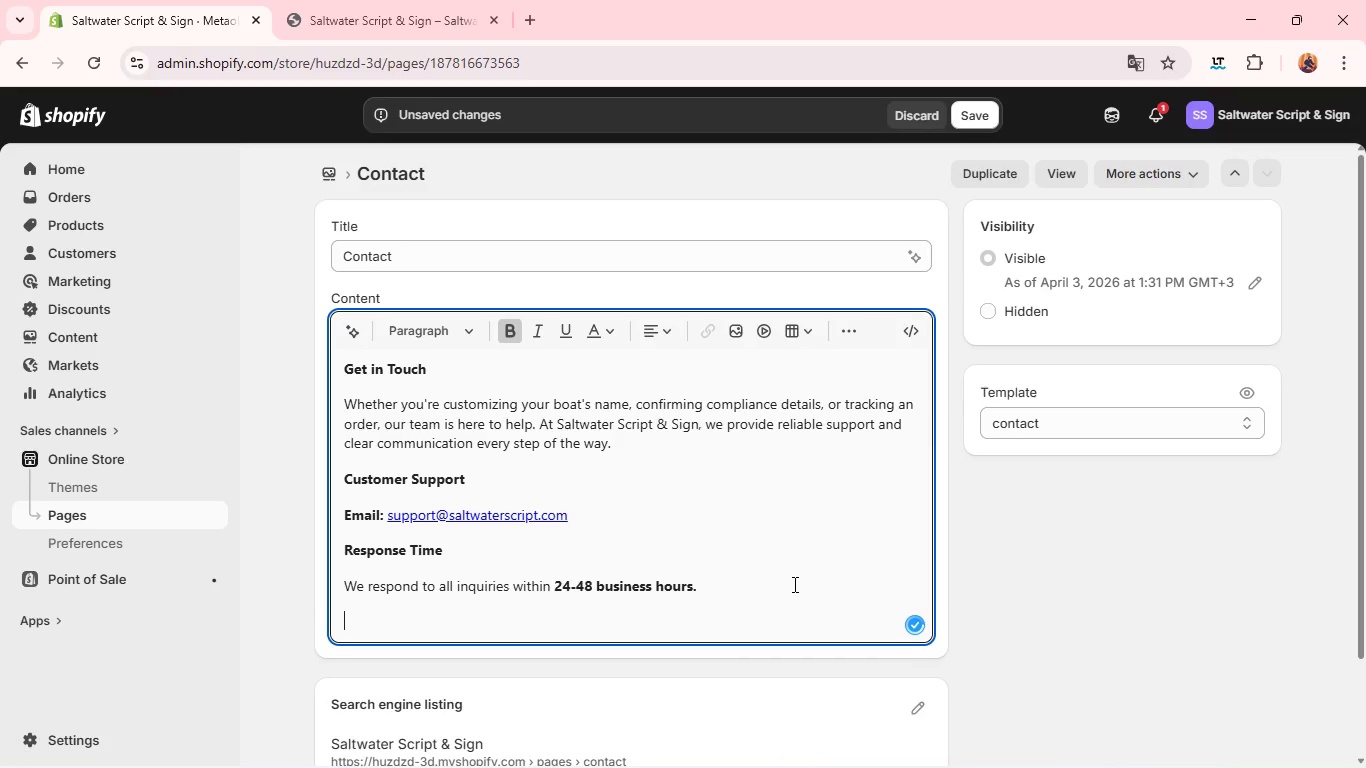 
type(What we C)
key(Backspace)
key(Backspace)
key(Backspace)
key(Backspace)
type(We c)
key(Backspace)
type(Can Help WIth)
key(Backspace)
key(Backspace)
key(Backspace)
type(ith)
 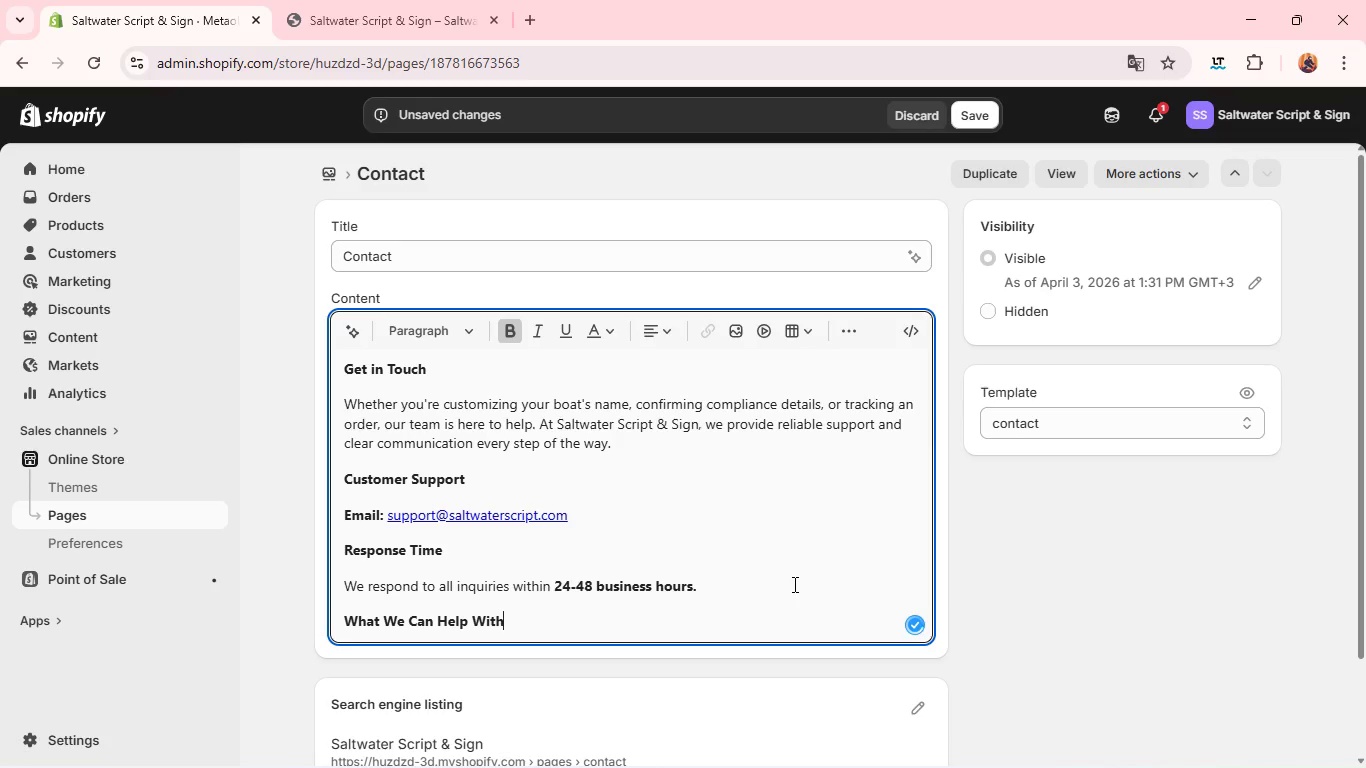 
key(Enter)
 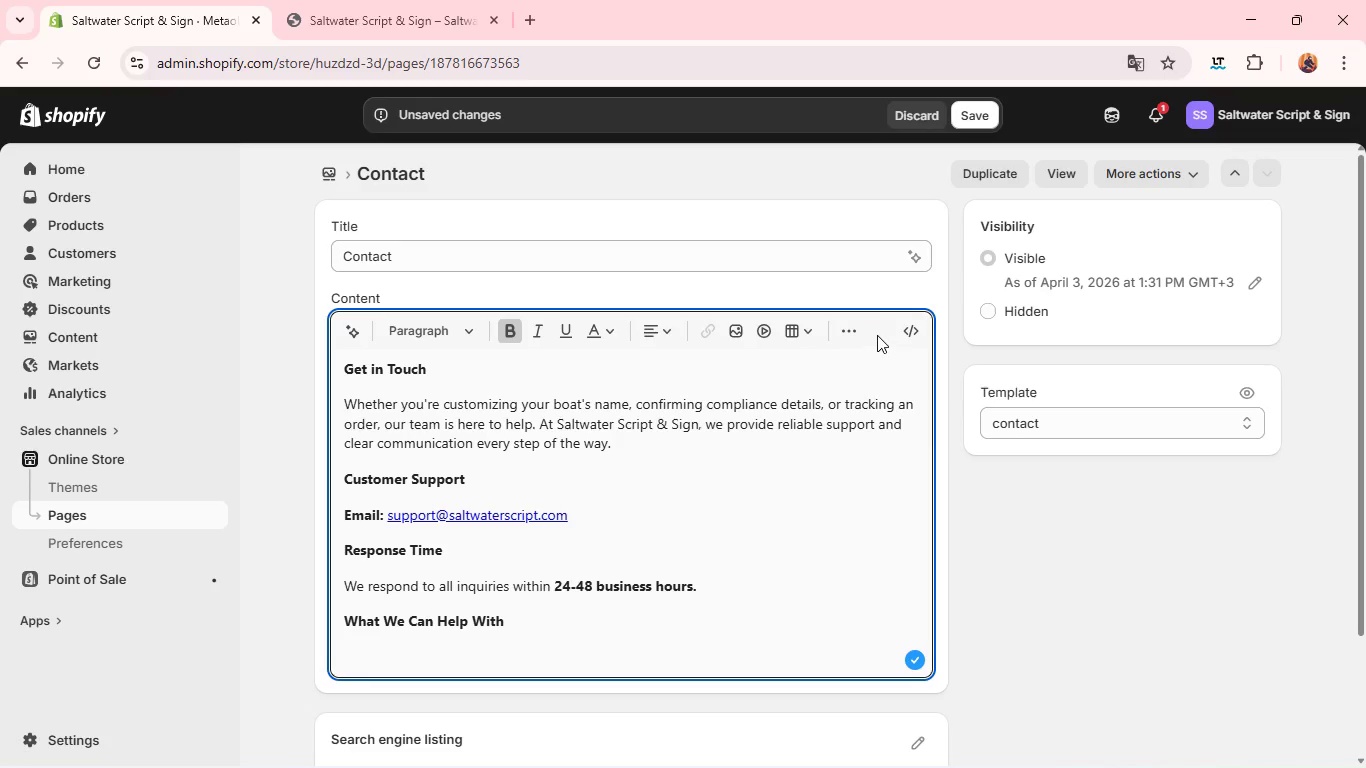 
left_click([842, 327])
 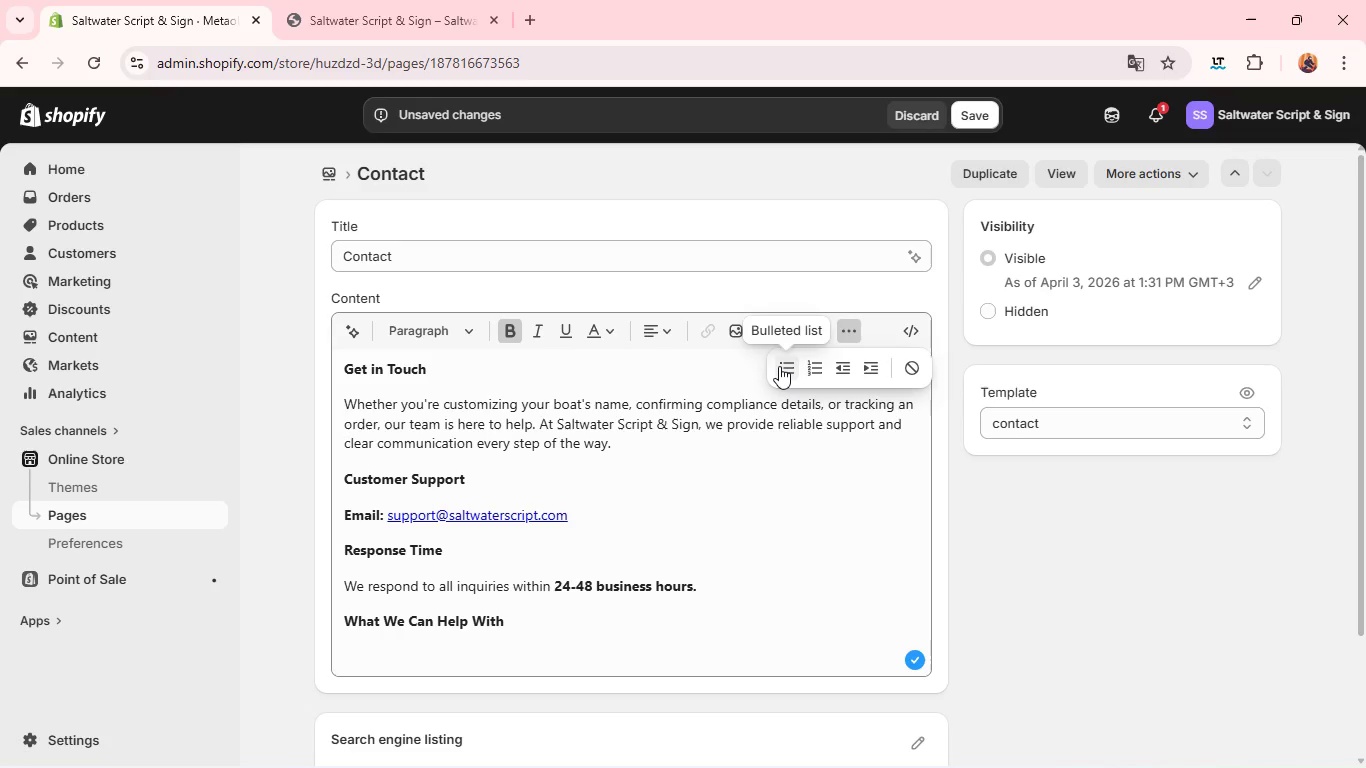 
left_click([779, 366])
 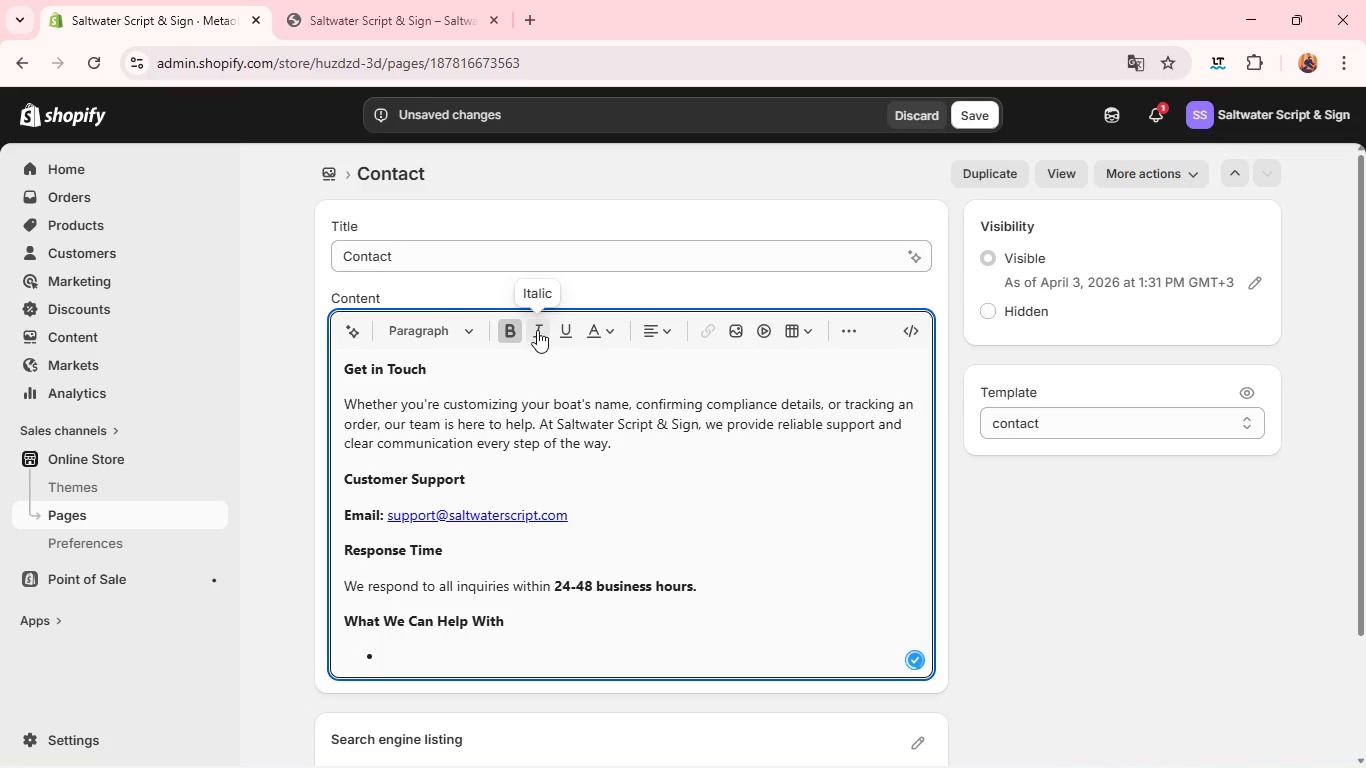 
left_click([528, 330])
 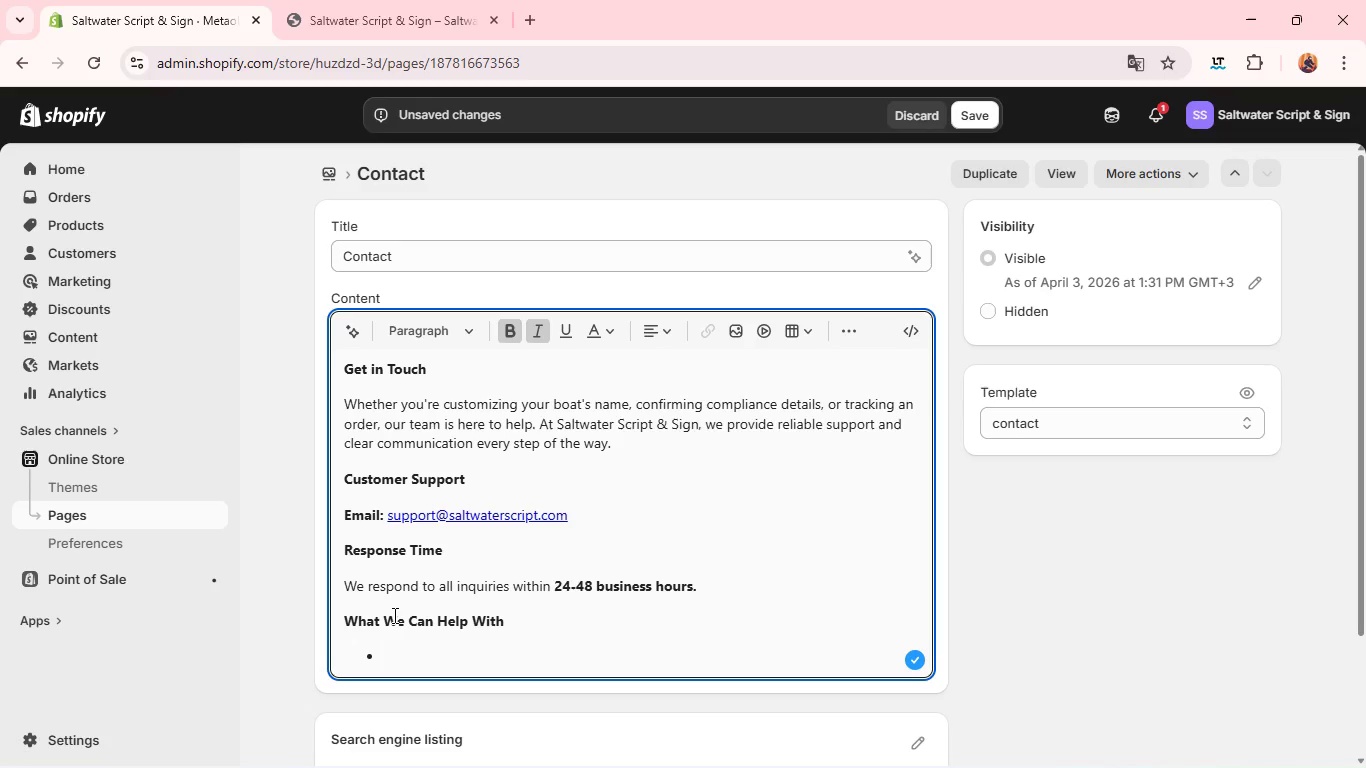 
type(Custom)
 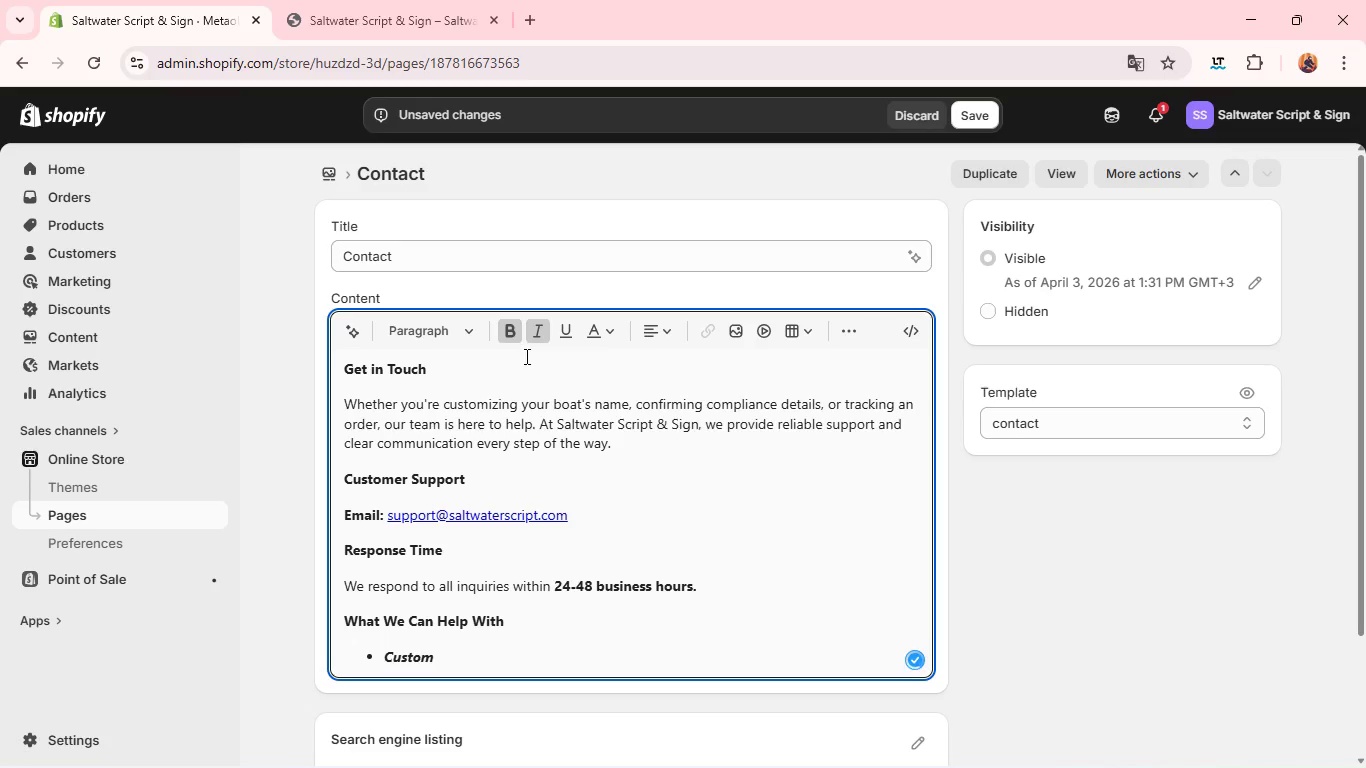 
left_click([539, 347])
 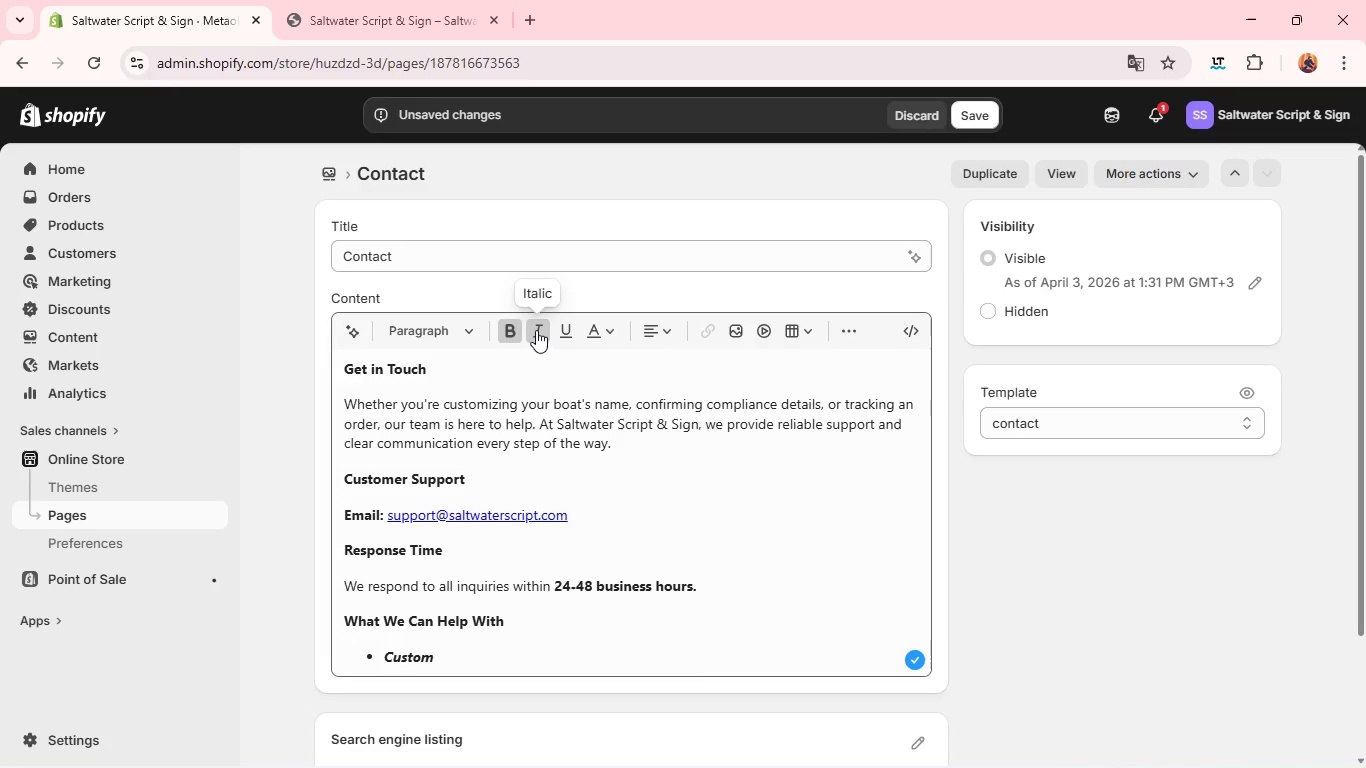 
left_click([536, 330])
 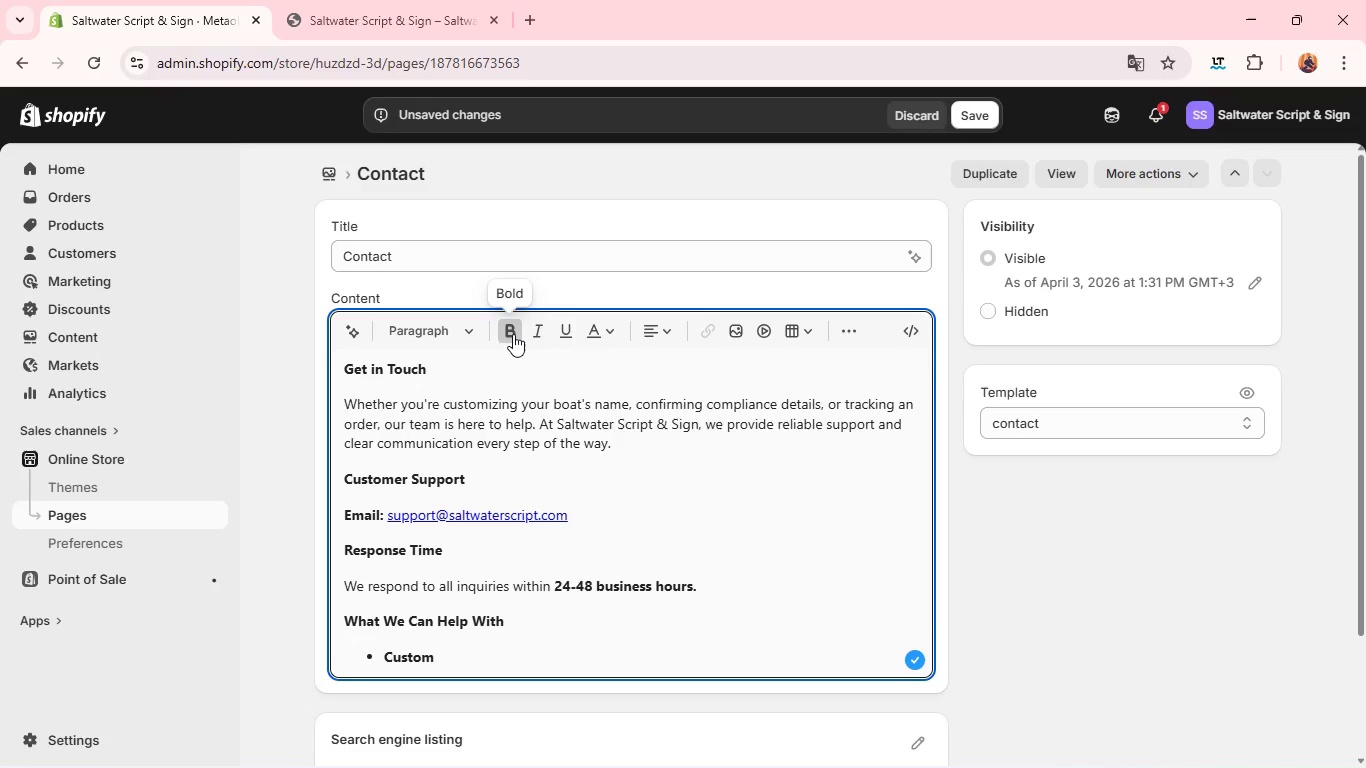 
left_click([512, 335])
 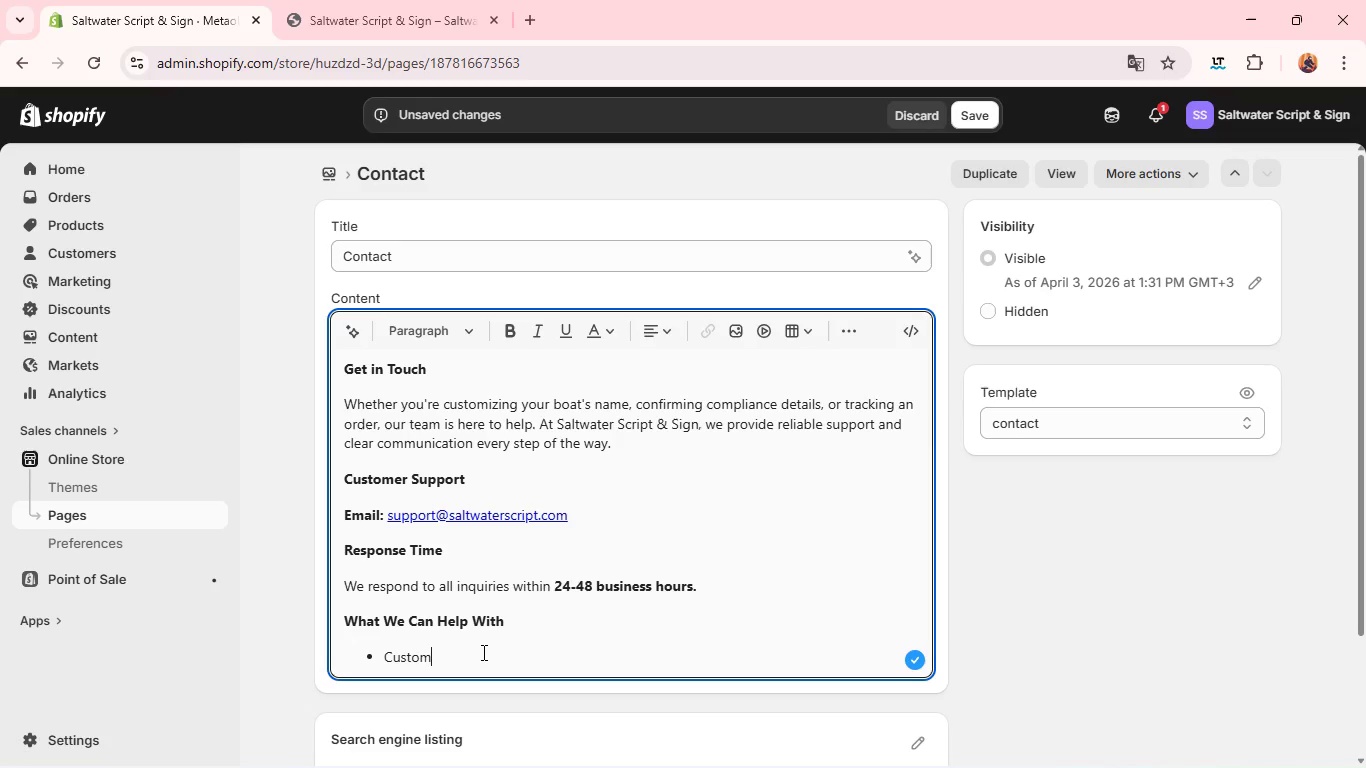 
type( boat name and lettering requests)
 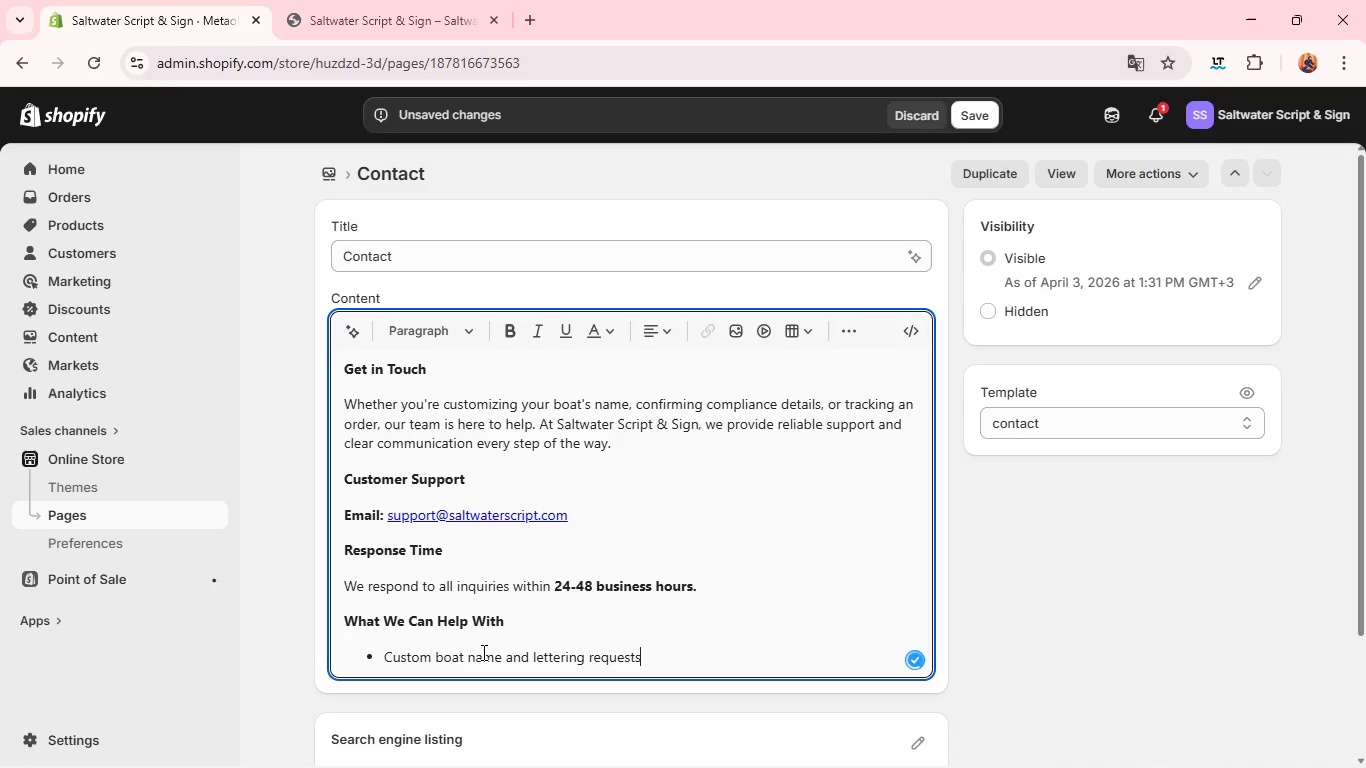 
key(Enter)
 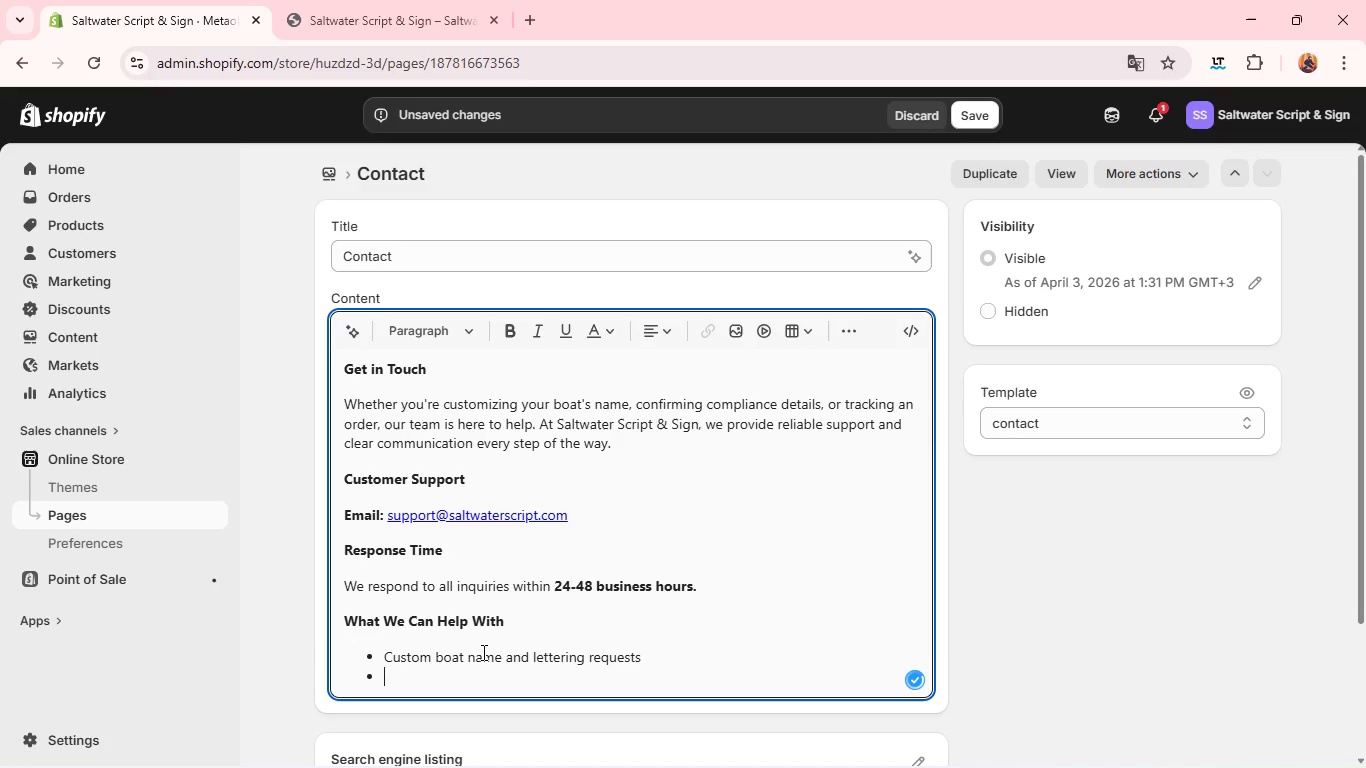 
type(Order a)
key(Backspace)
type(star)
key(Backspace)
type(tus and shipping updates)
 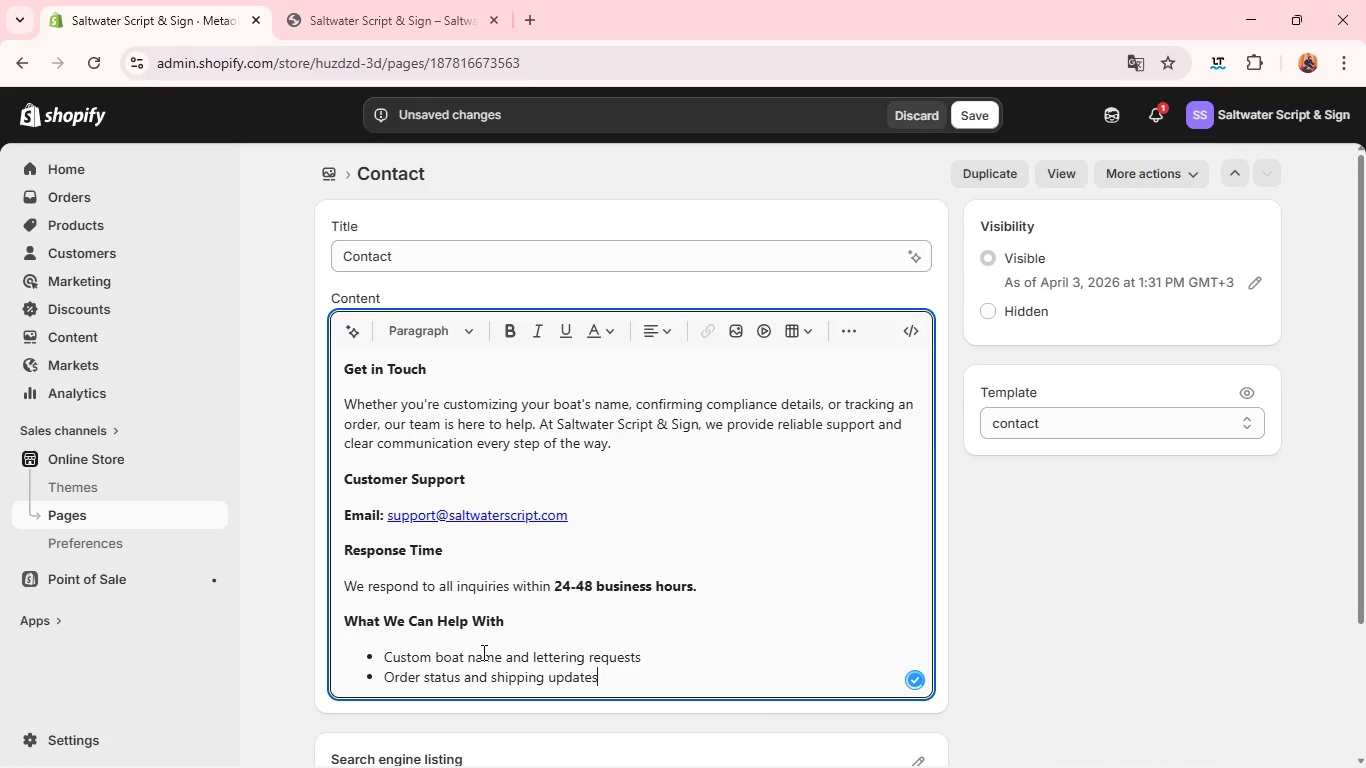 
key(Enter)
 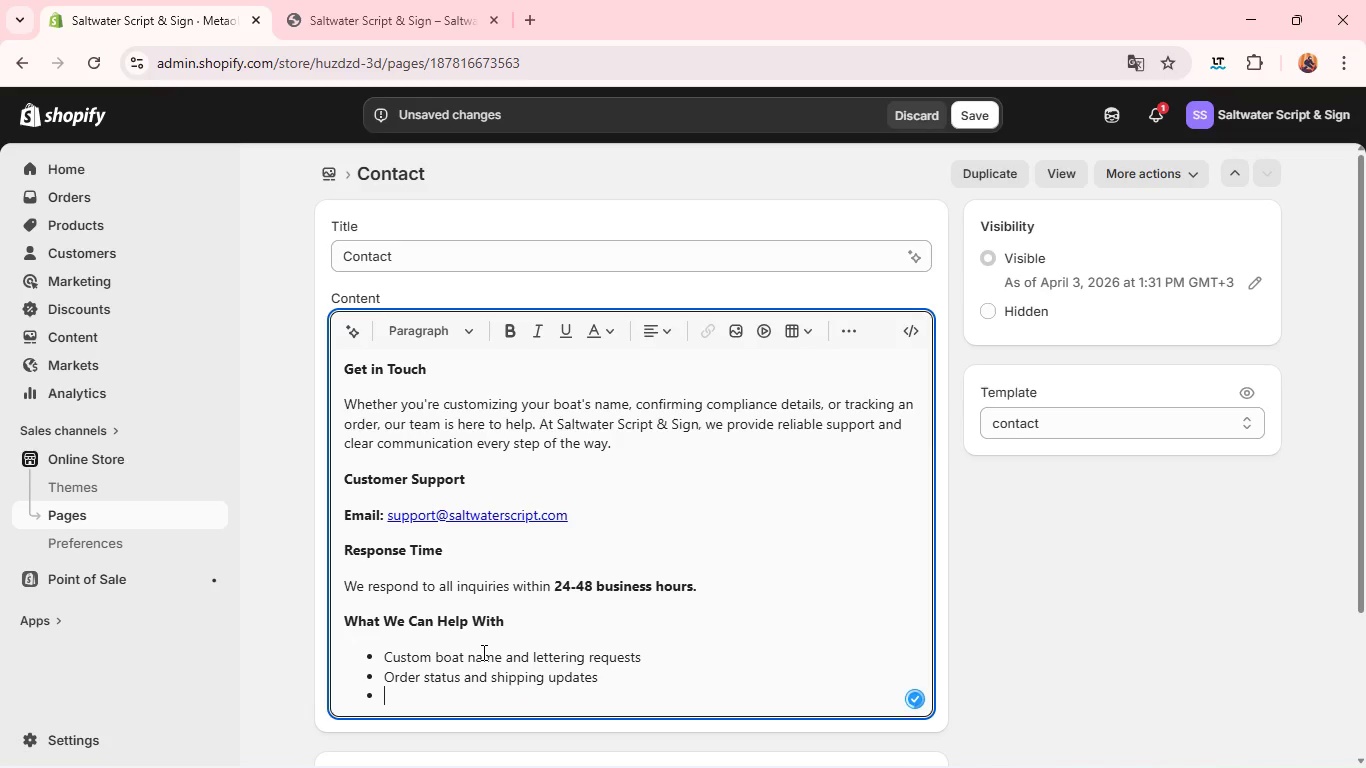 
type(Installation guidance an )
key(Backspace)
type(d tips)
 